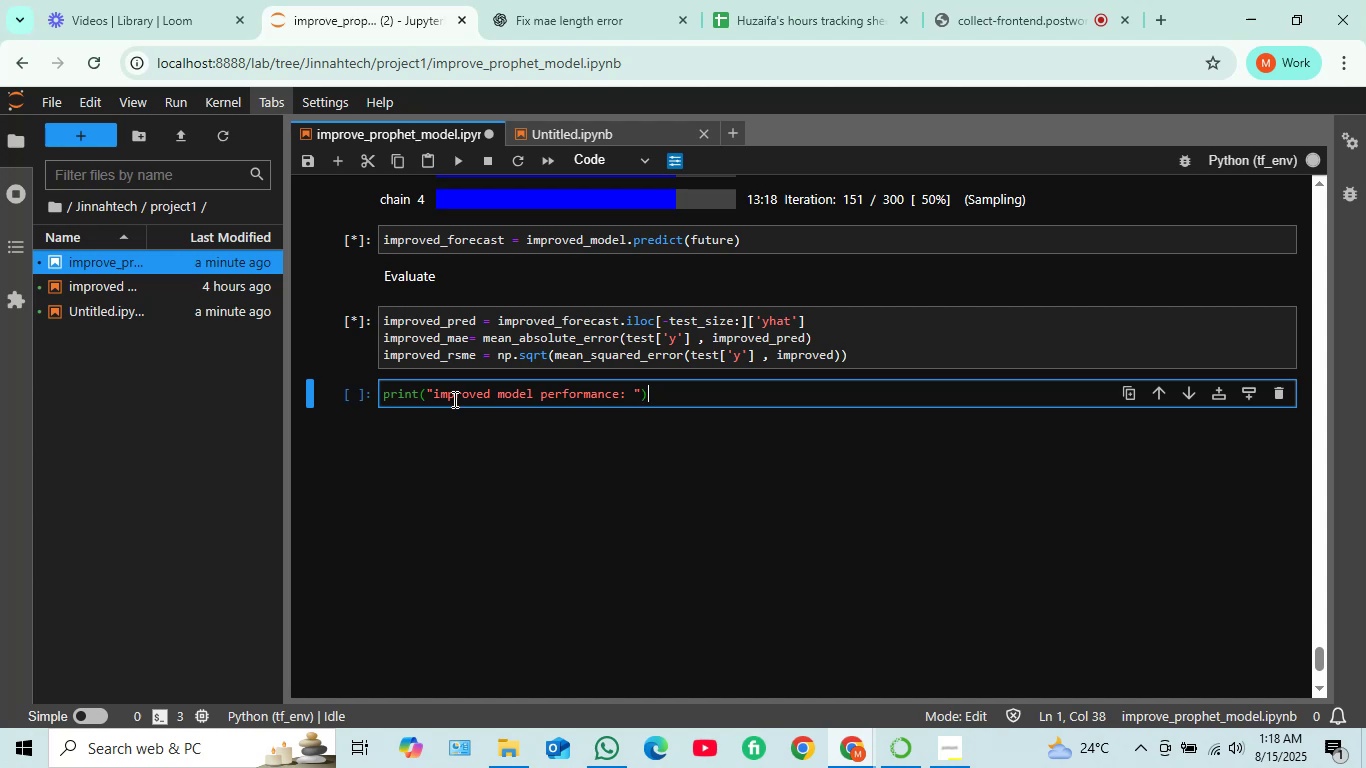 
key(ArrowRight)
 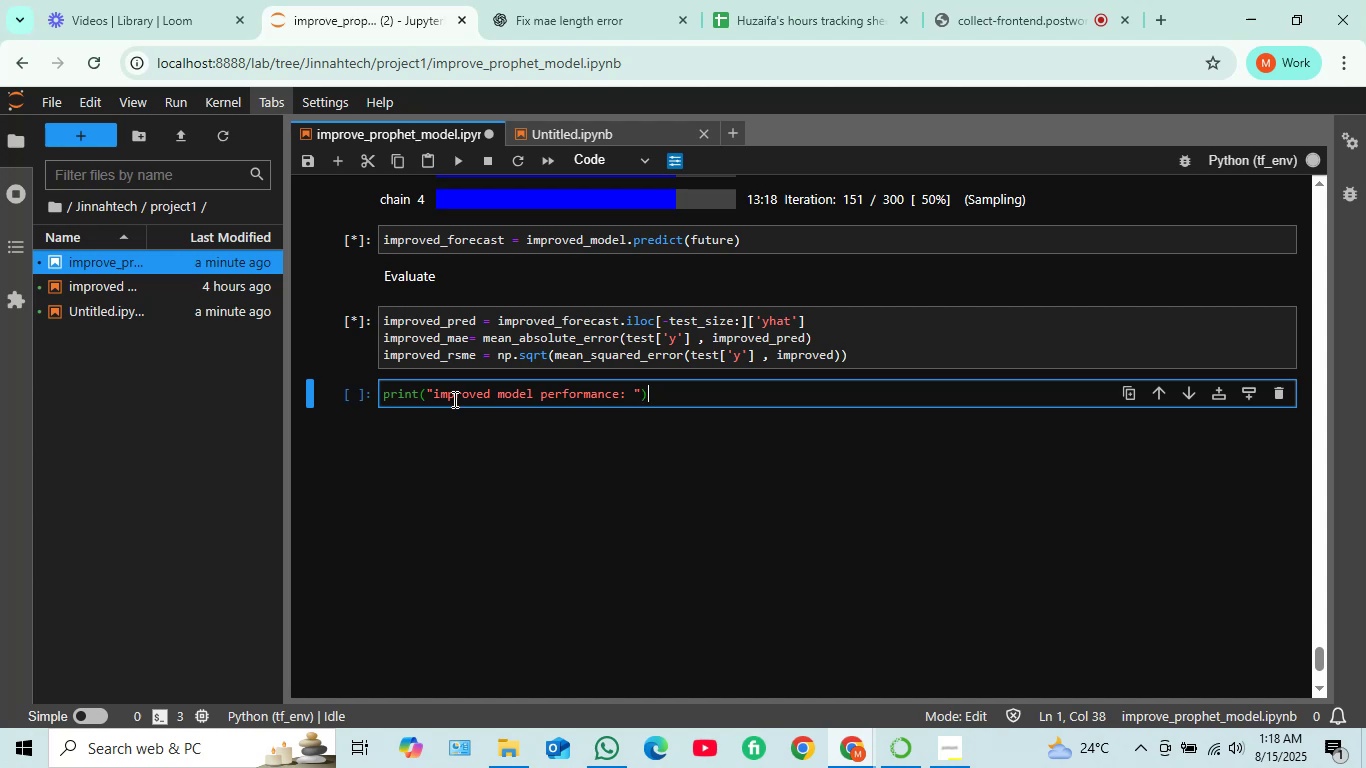 
key(Enter)
 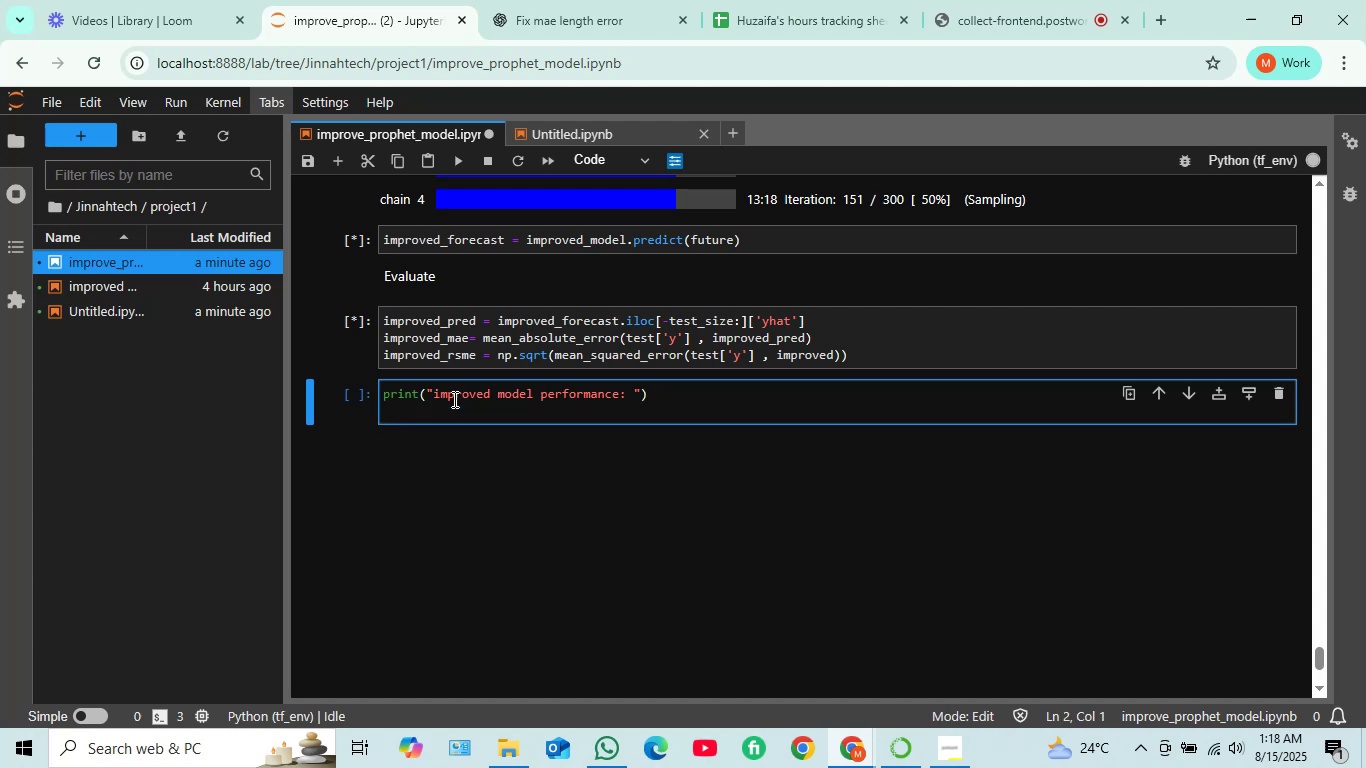 
wait(5.06)
 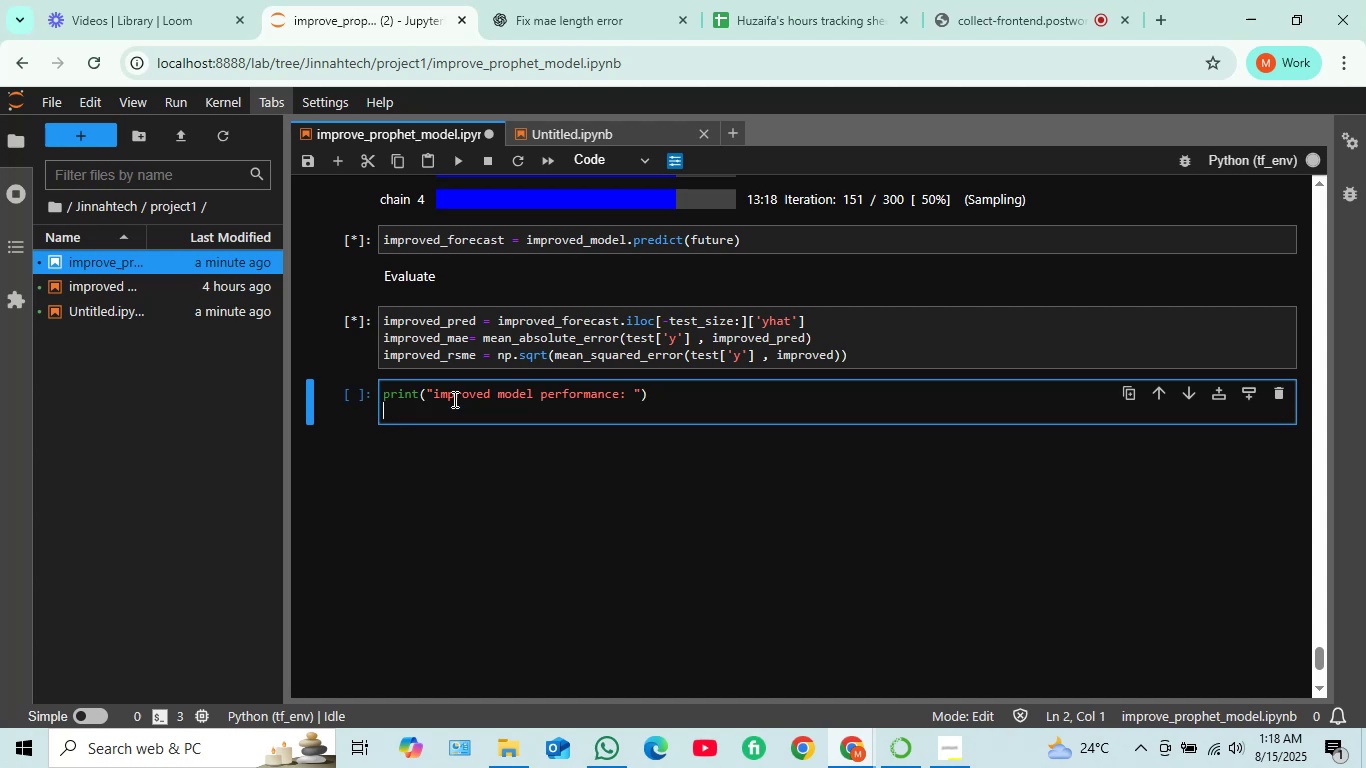 
type(print(f)
 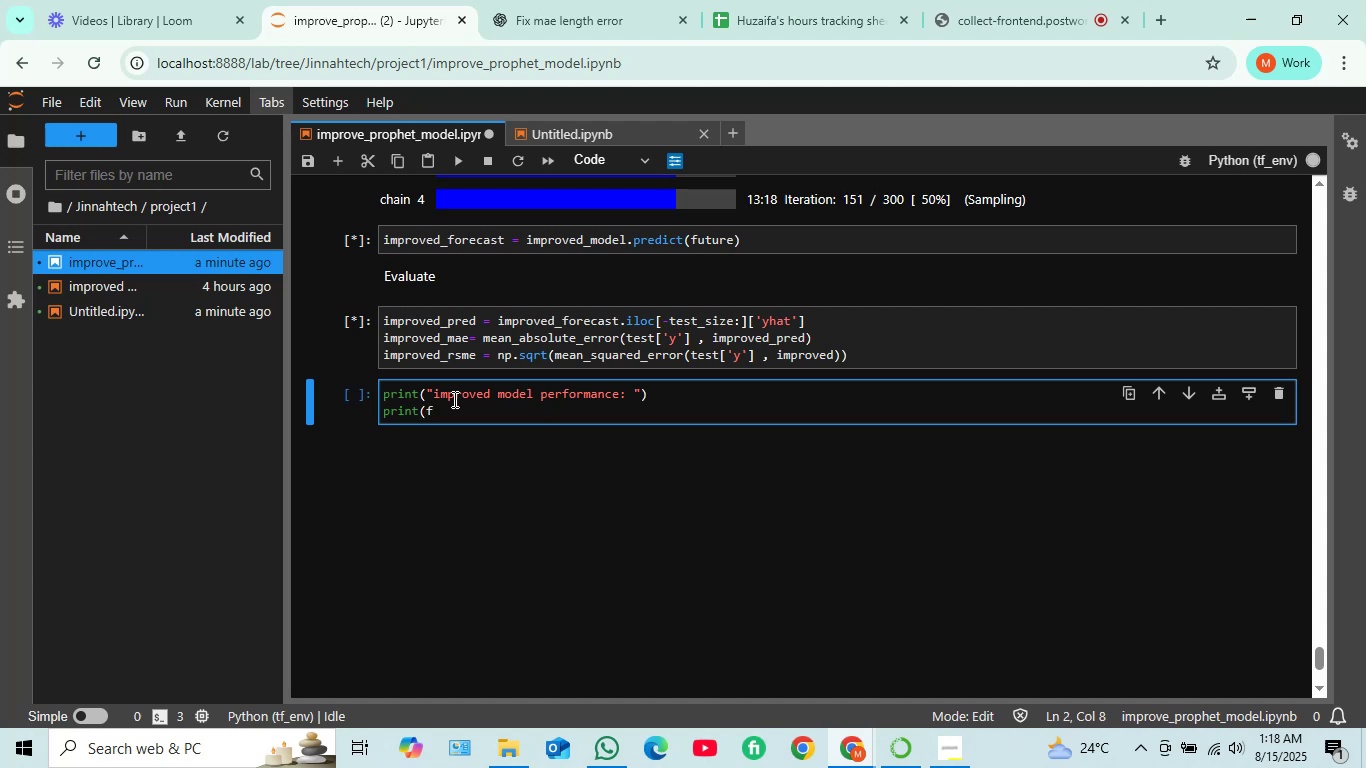 
key(Shift+Quote)
 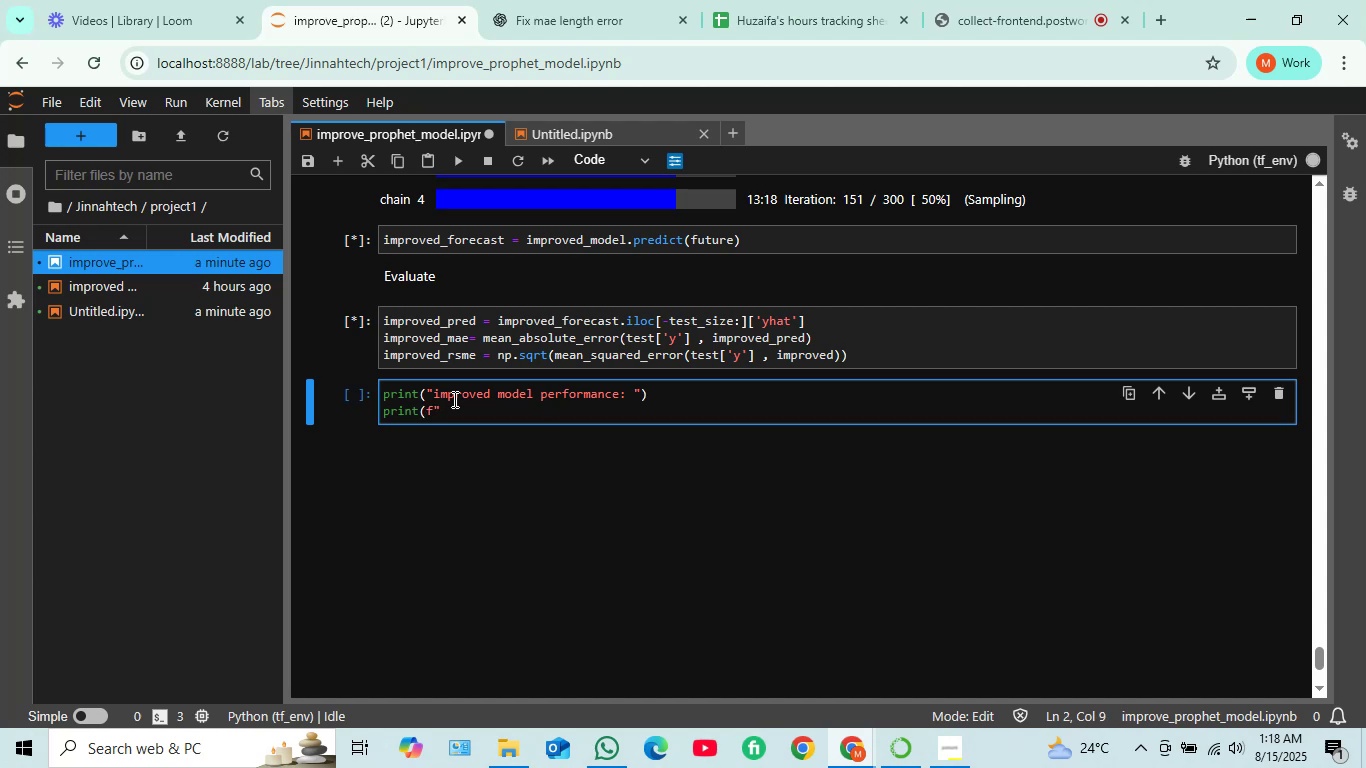 
type(MAE)
 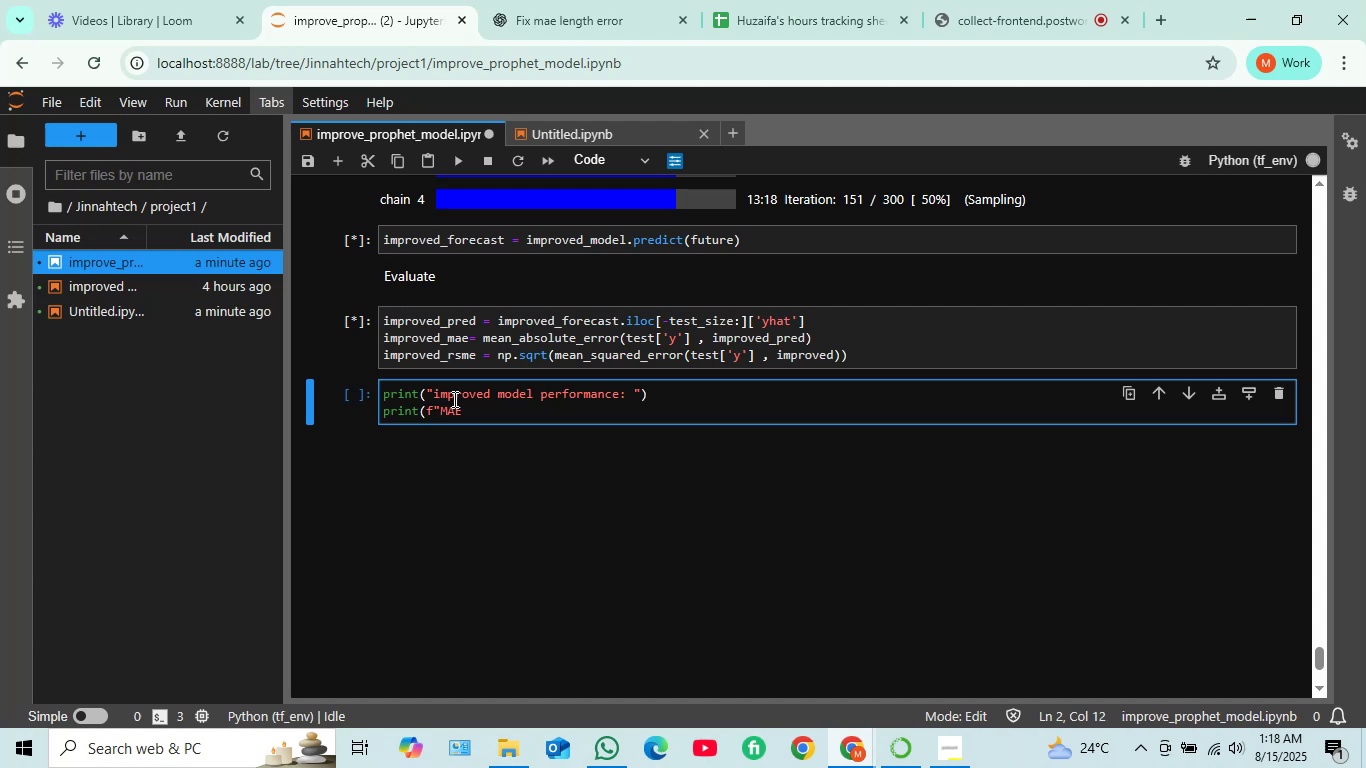 
wait(5.15)
 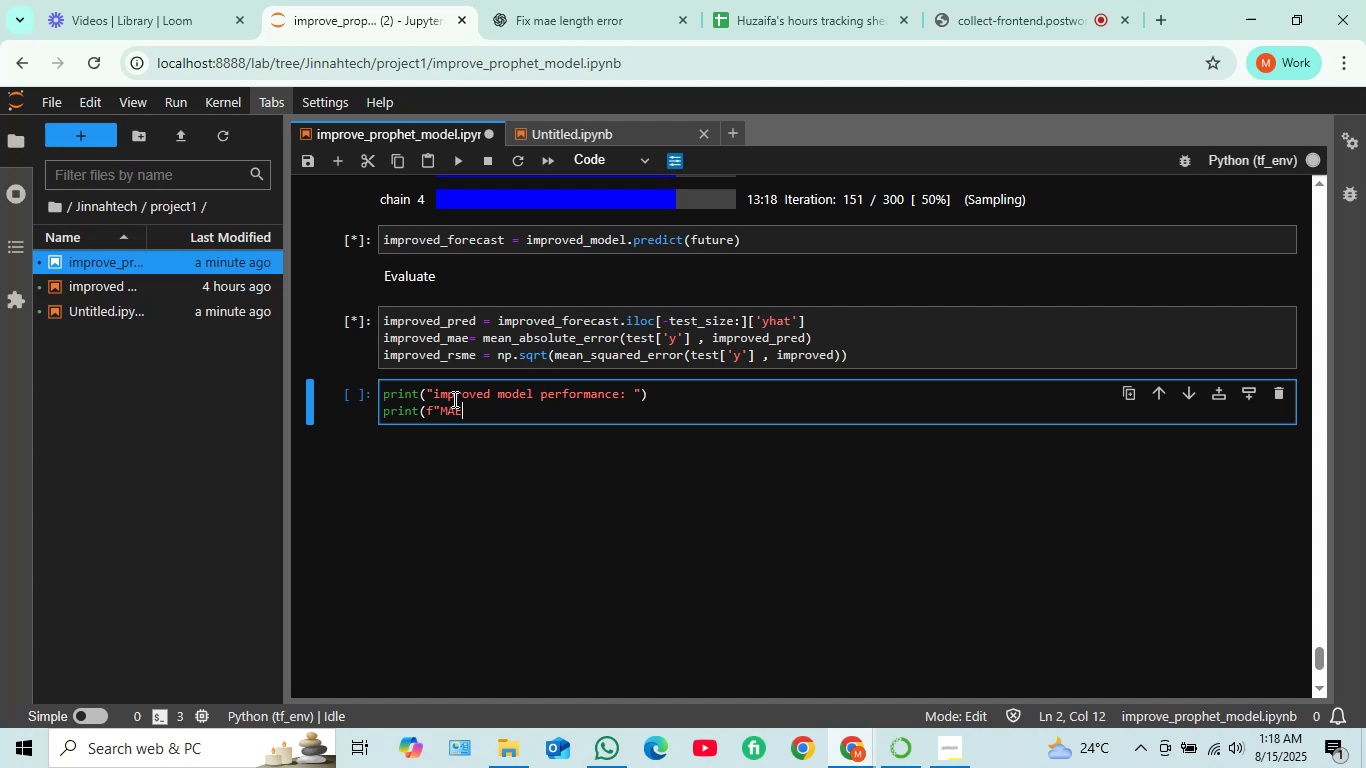 
key(Shift+Semicolon)
 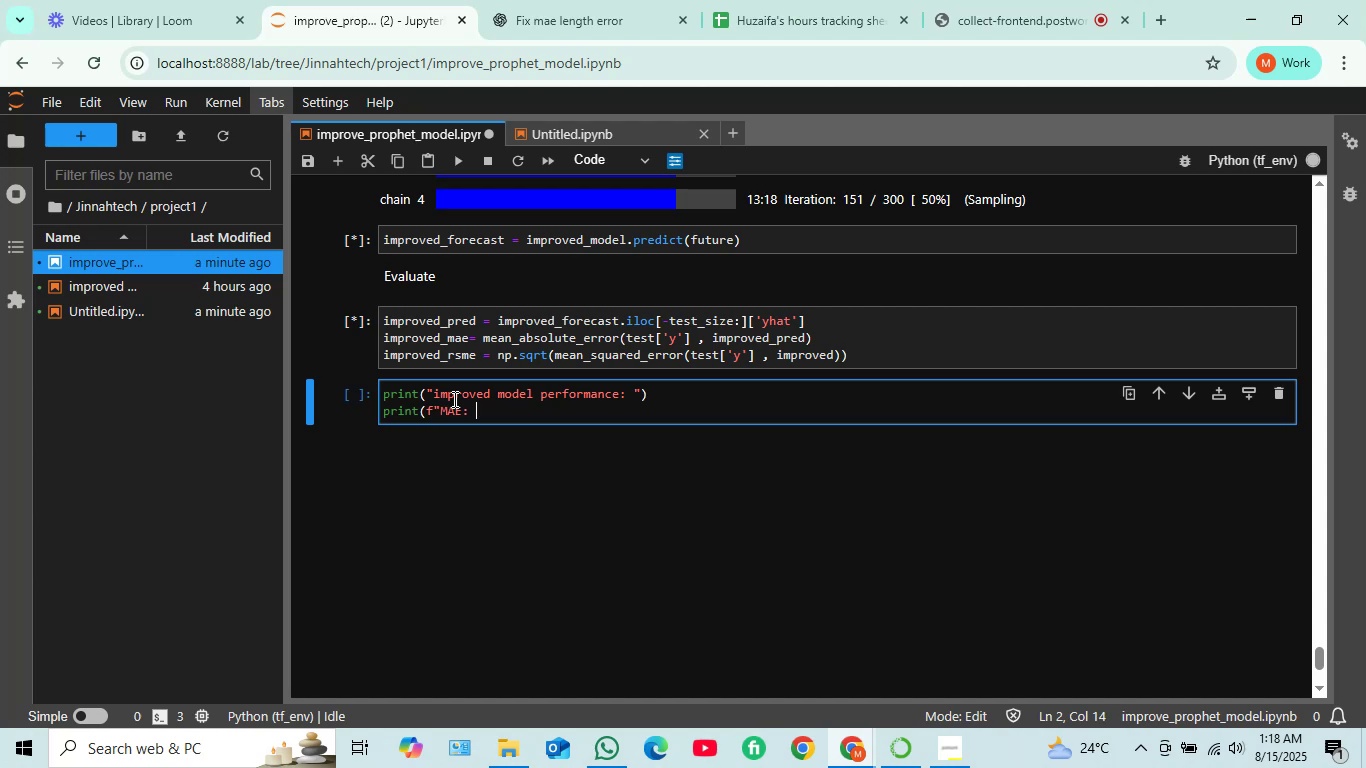 
key(Space)
 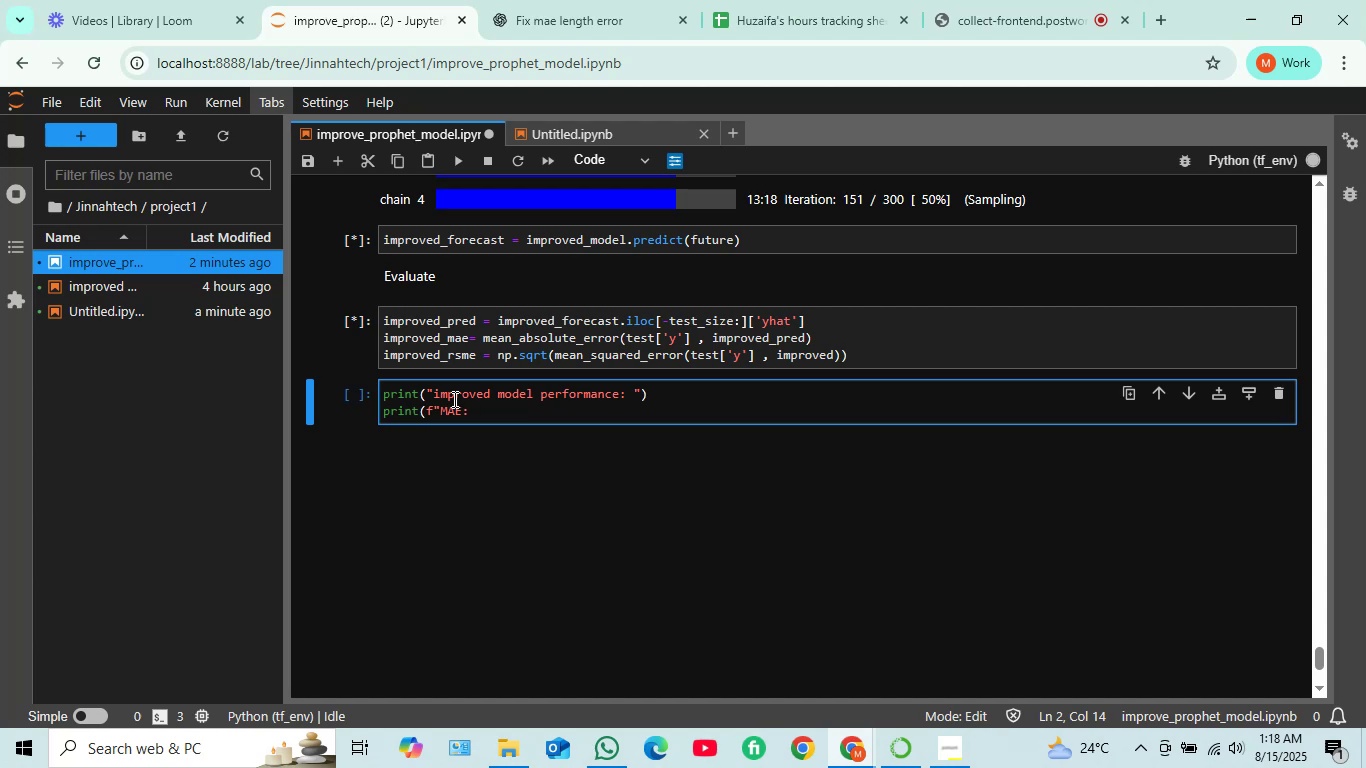 
type($()
key(Backspace)
type({improved)
 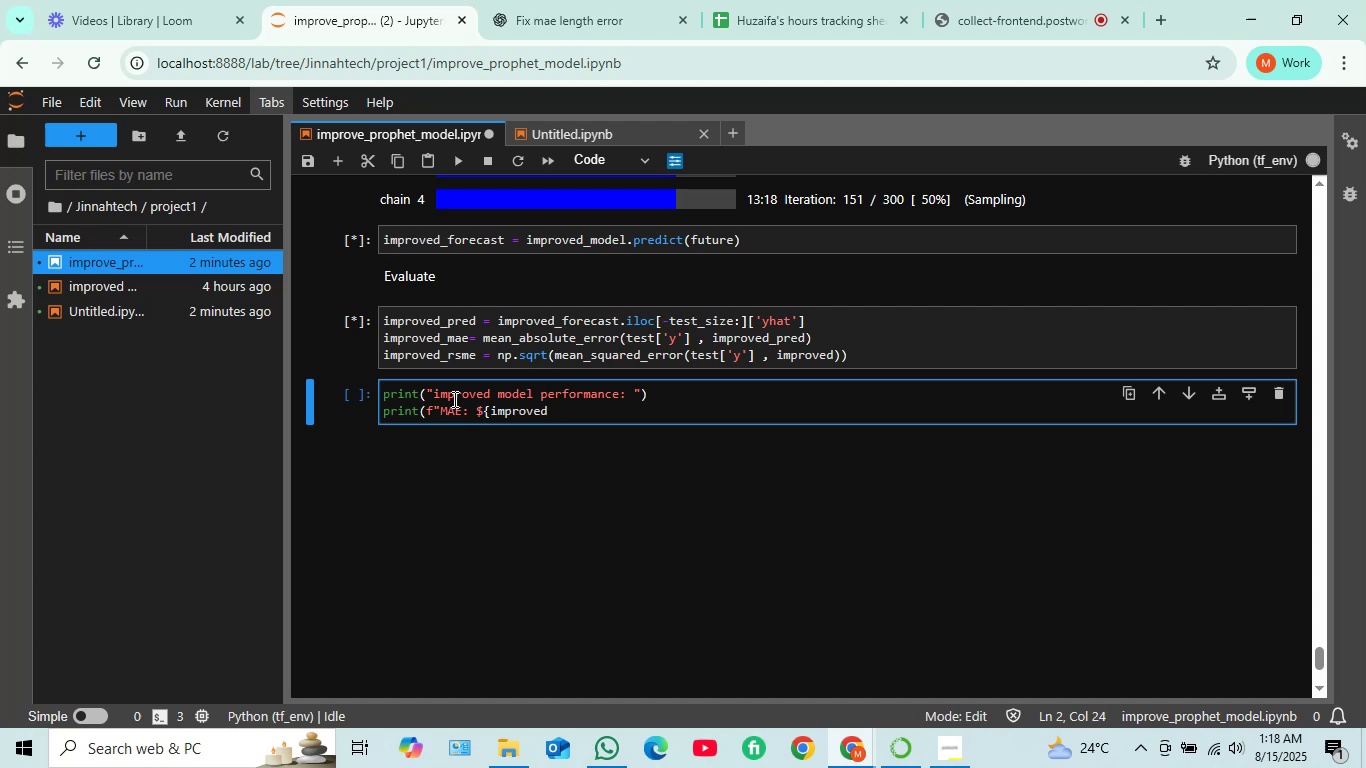 
hold_key(key=ShiftRight, duration=1.24)
 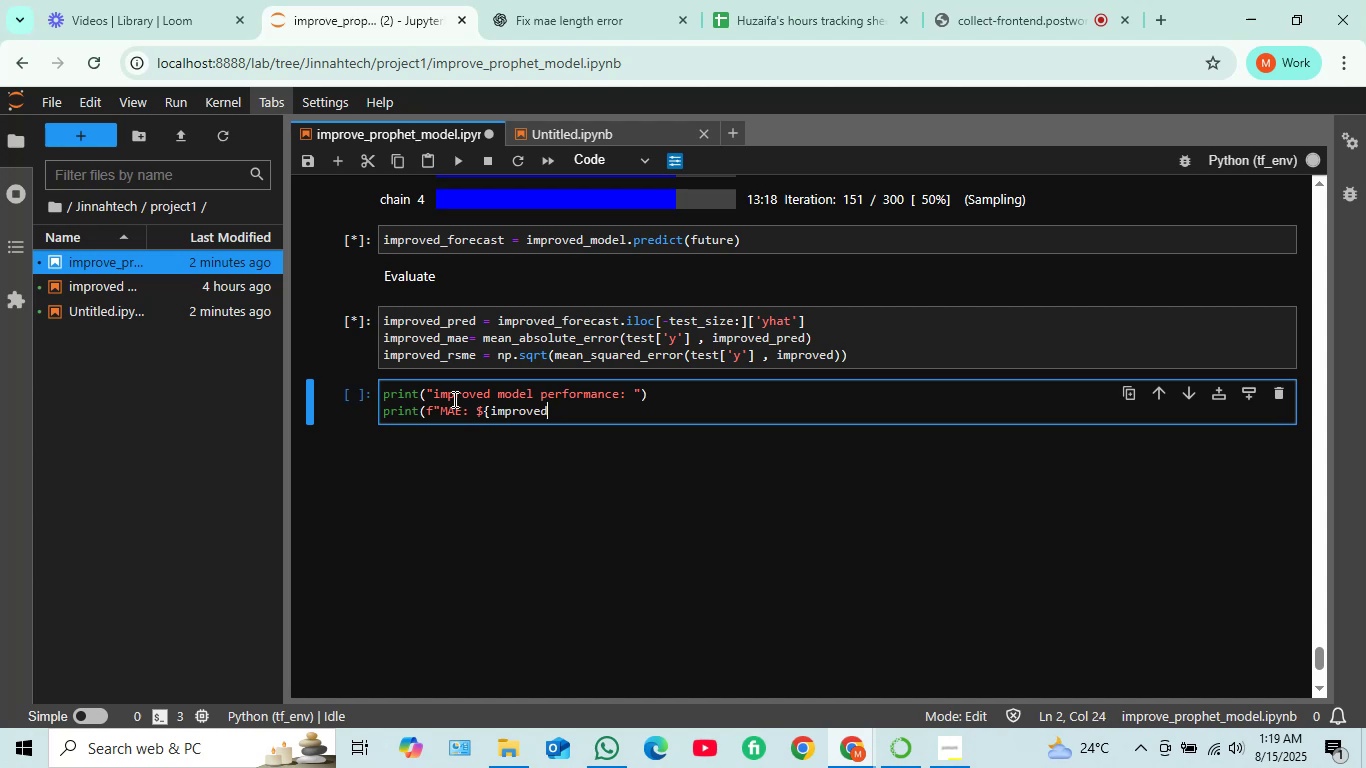 
hold_key(key=ShiftRight, duration=1.66)
 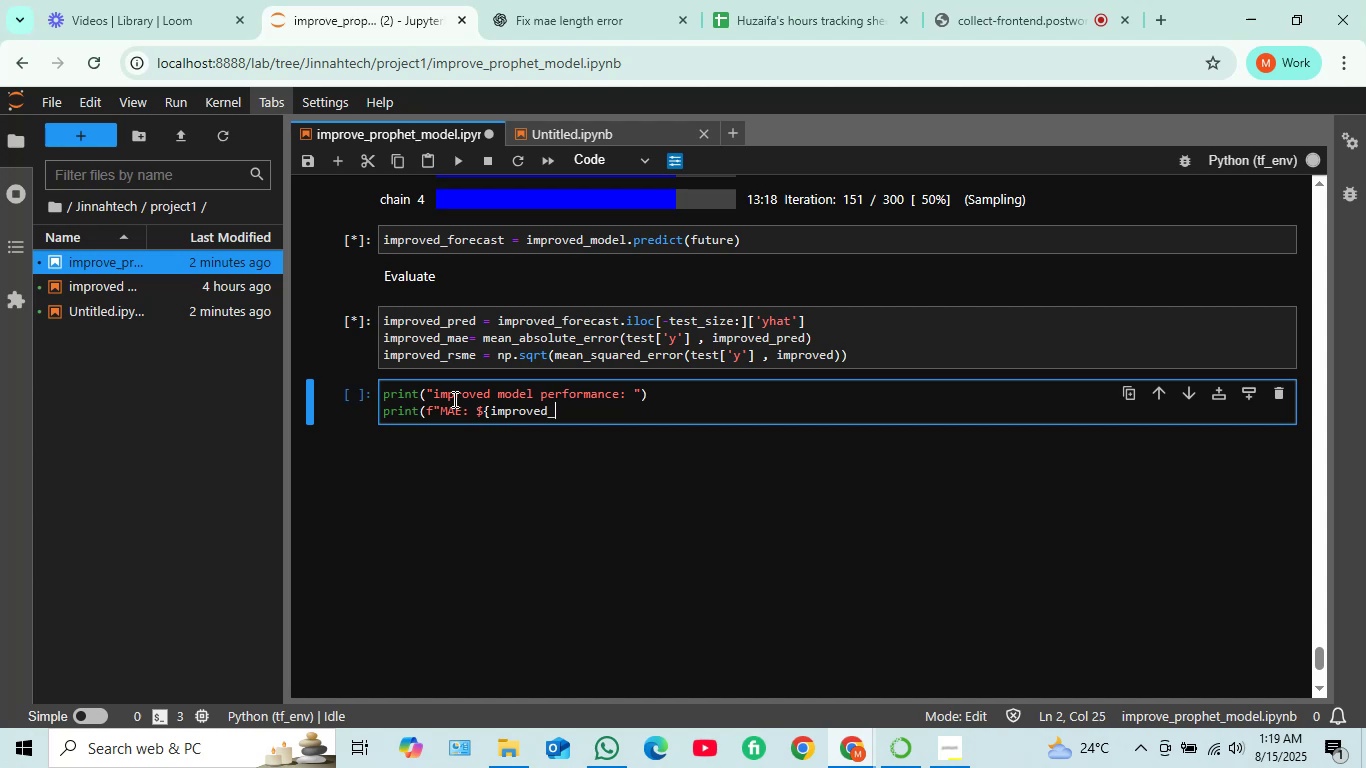 
type(_me})
 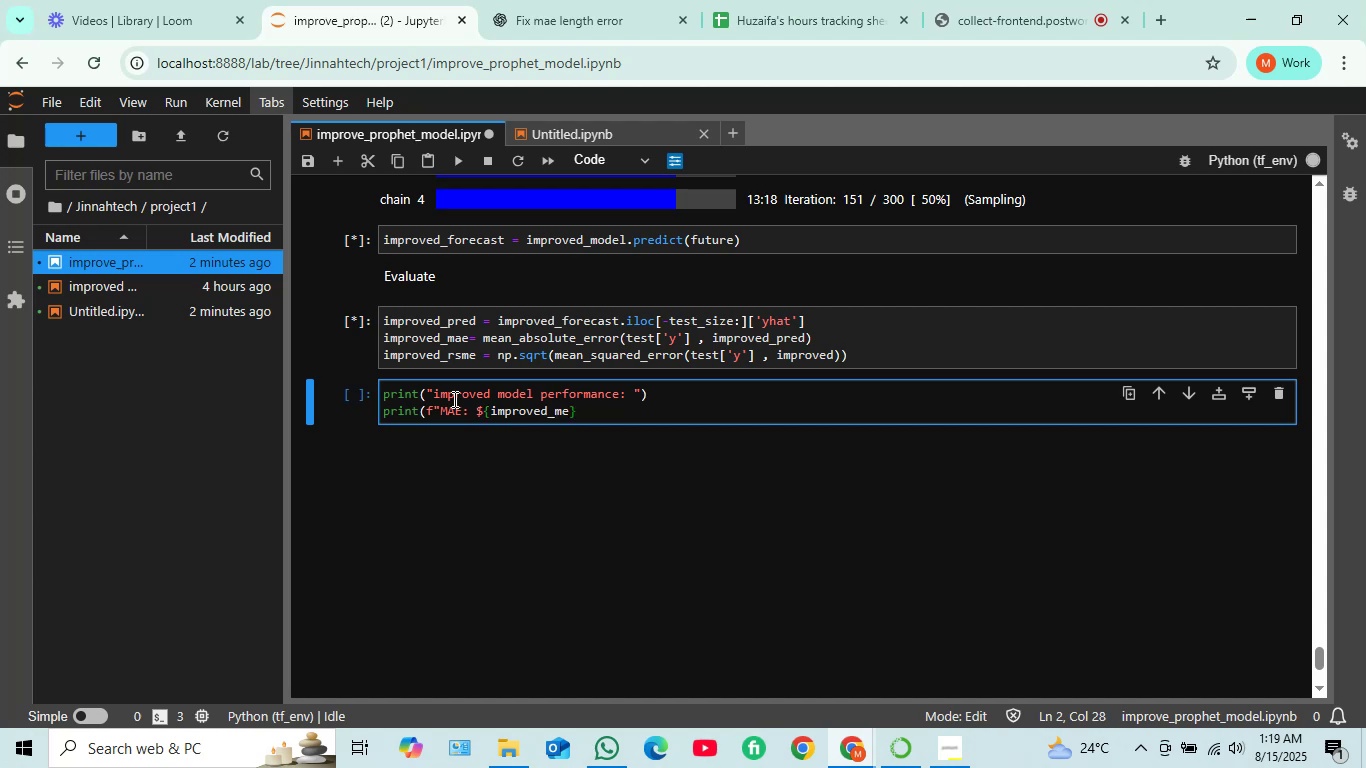 
wait(6.41)
 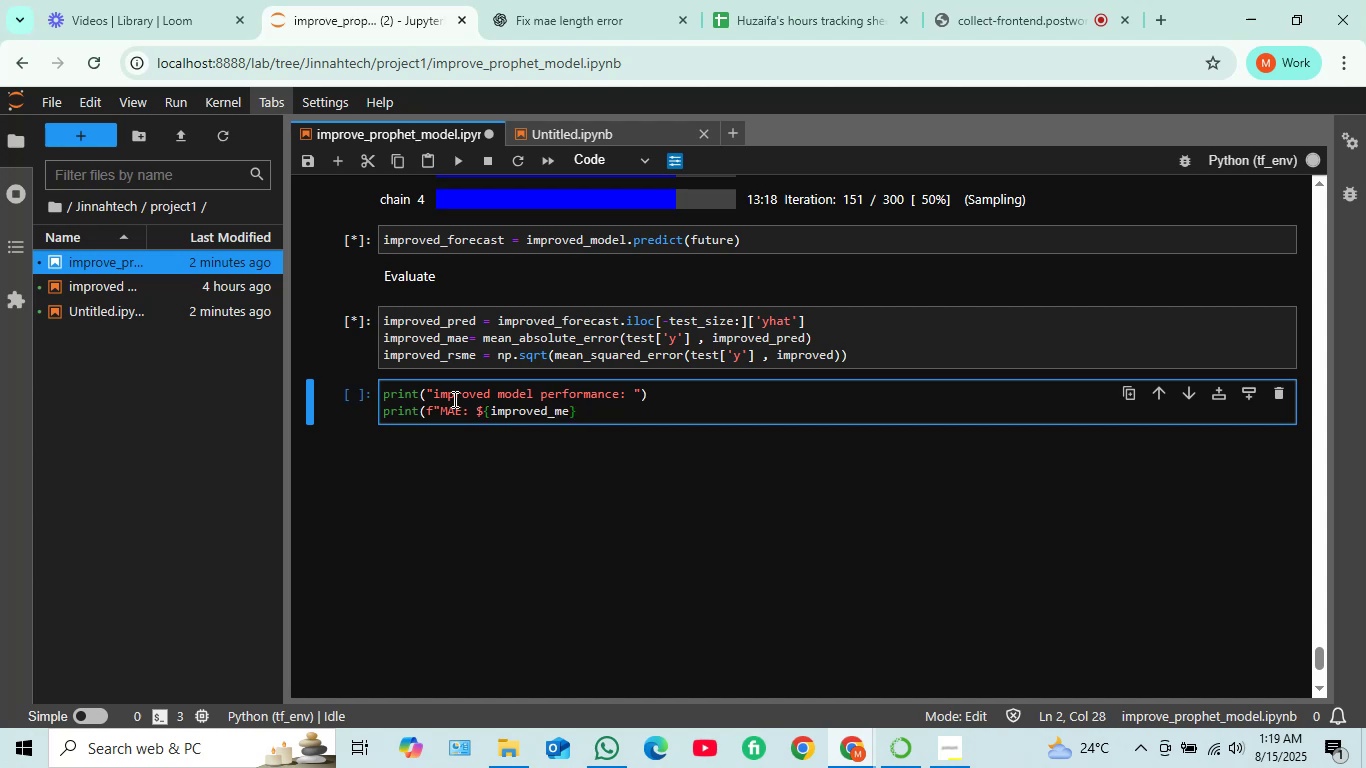 
key(ArrowLeft)
 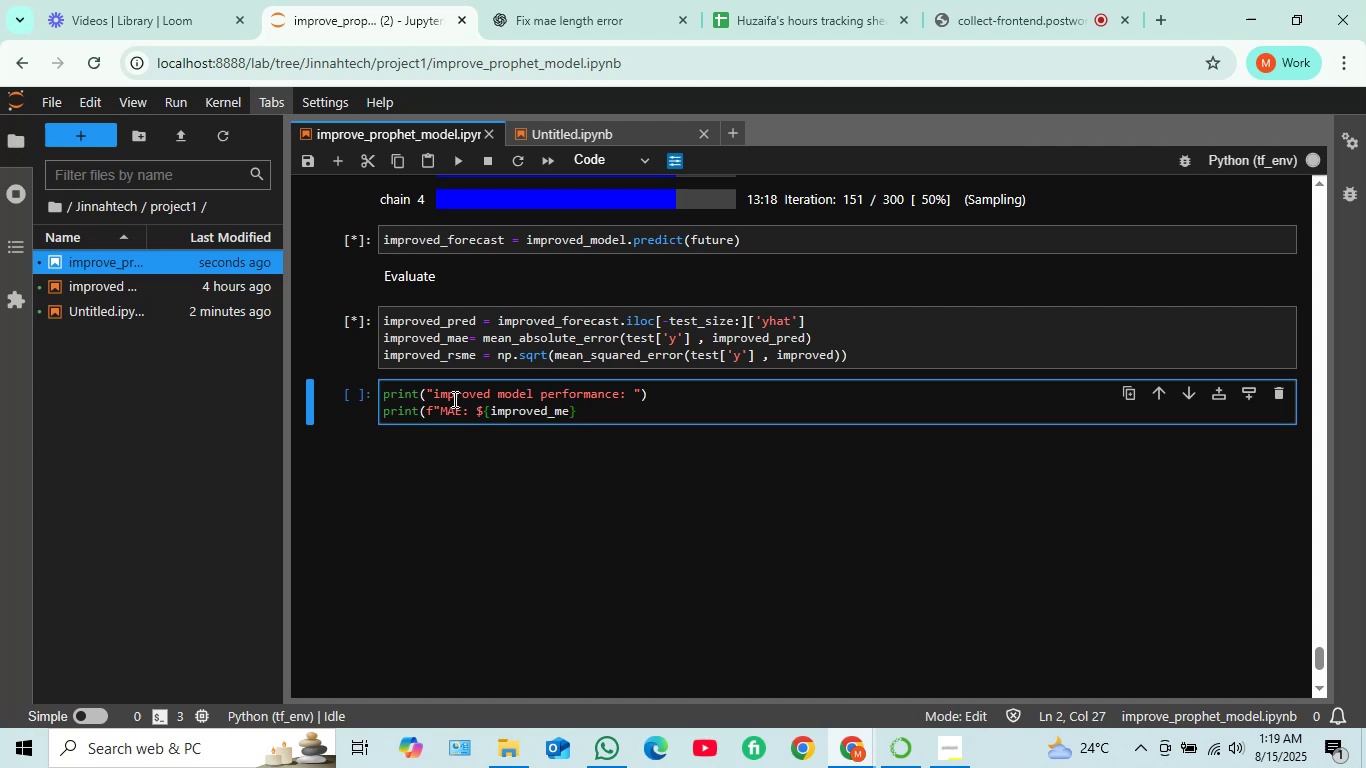 
key(Shift+Semicolon)
 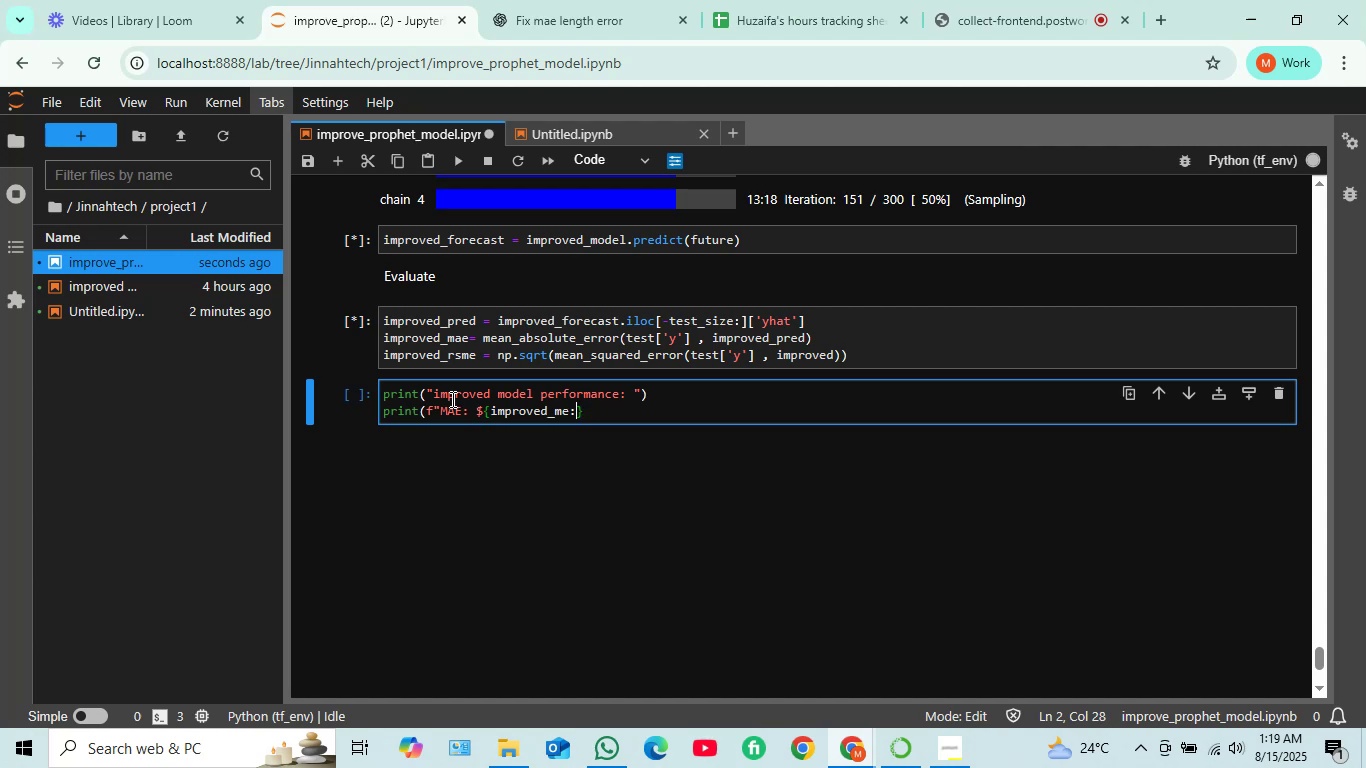 
wait(5.5)
 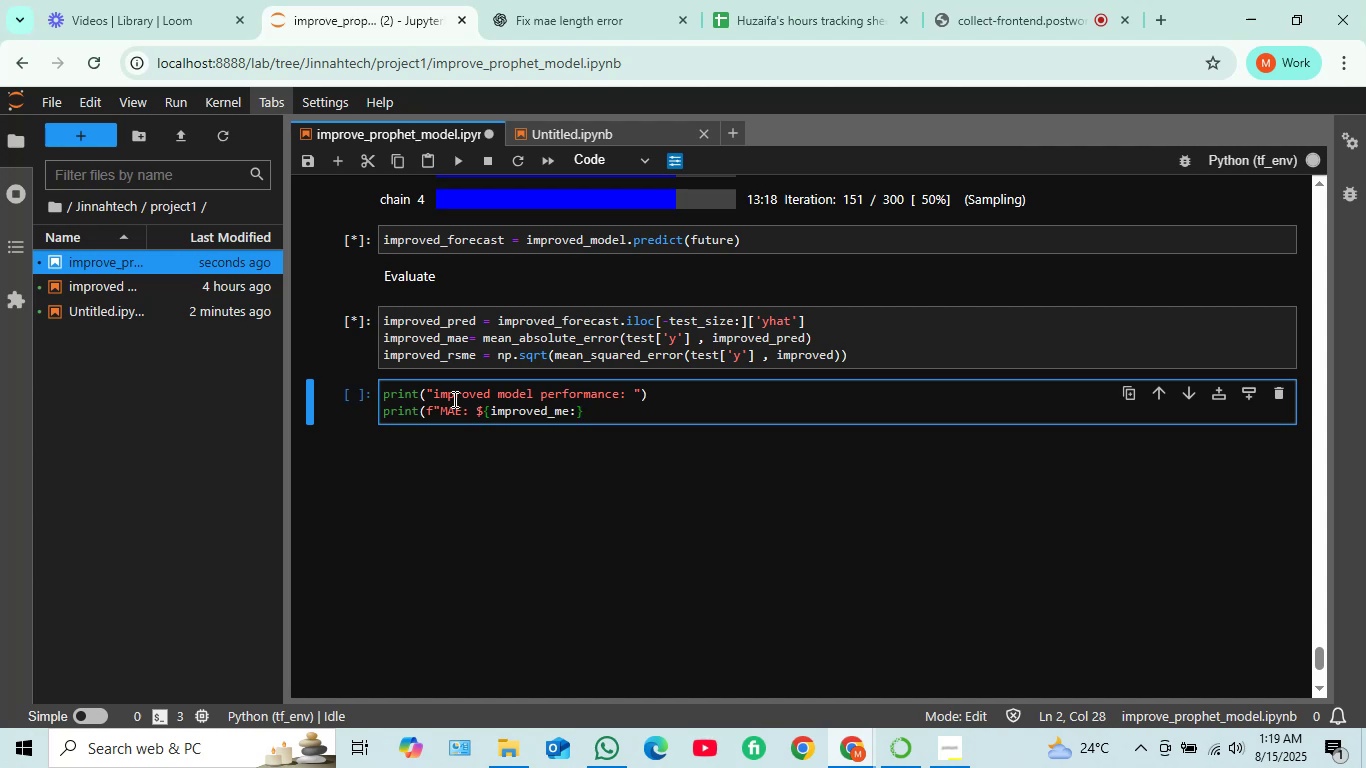 
type(.2f)
 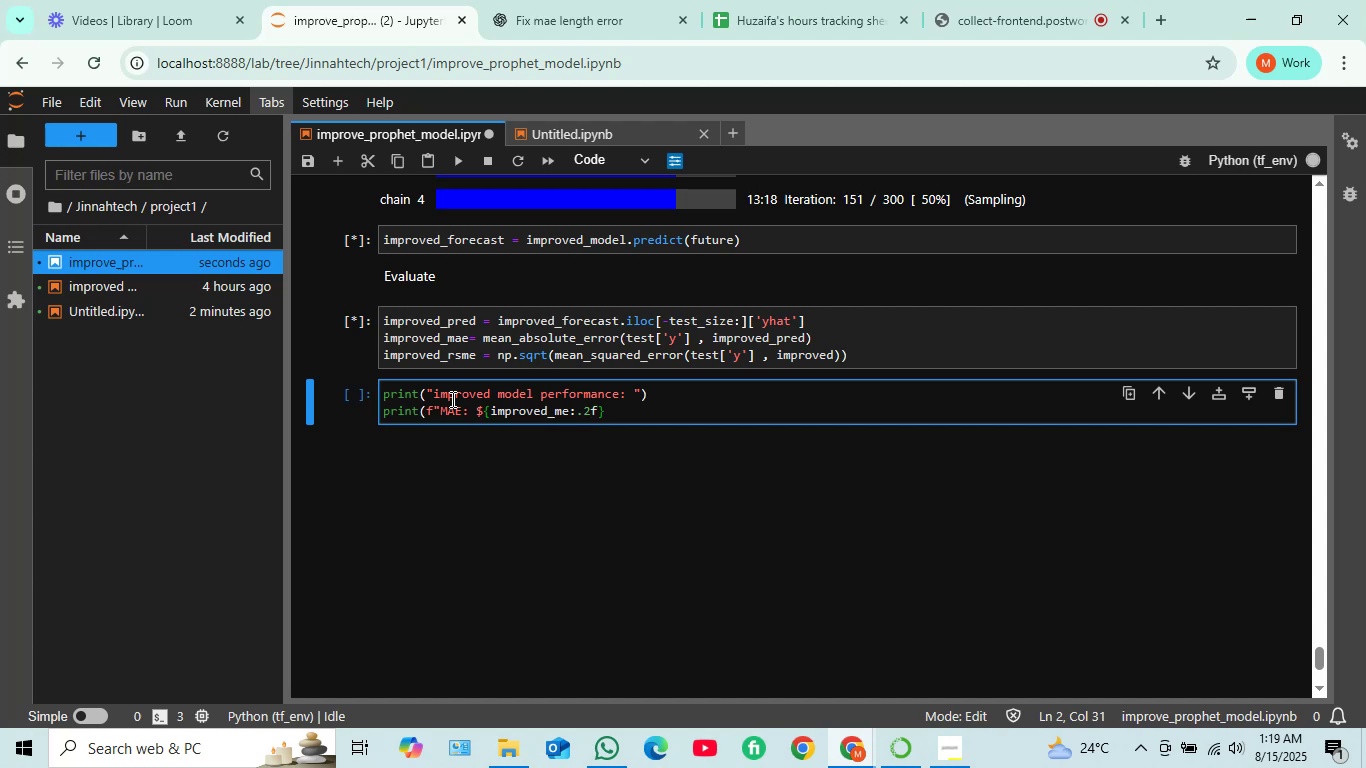 
wait(8.48)
 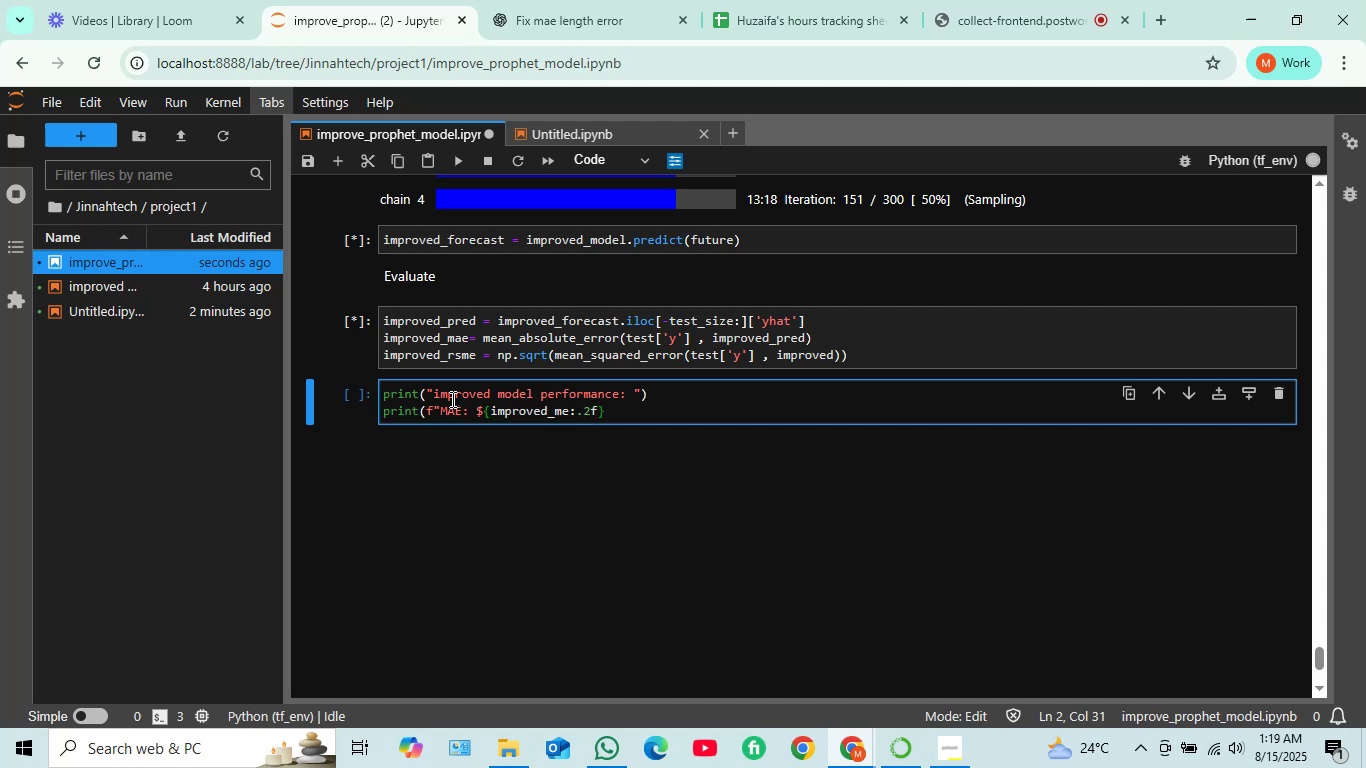 
key(ArrowLeft)
 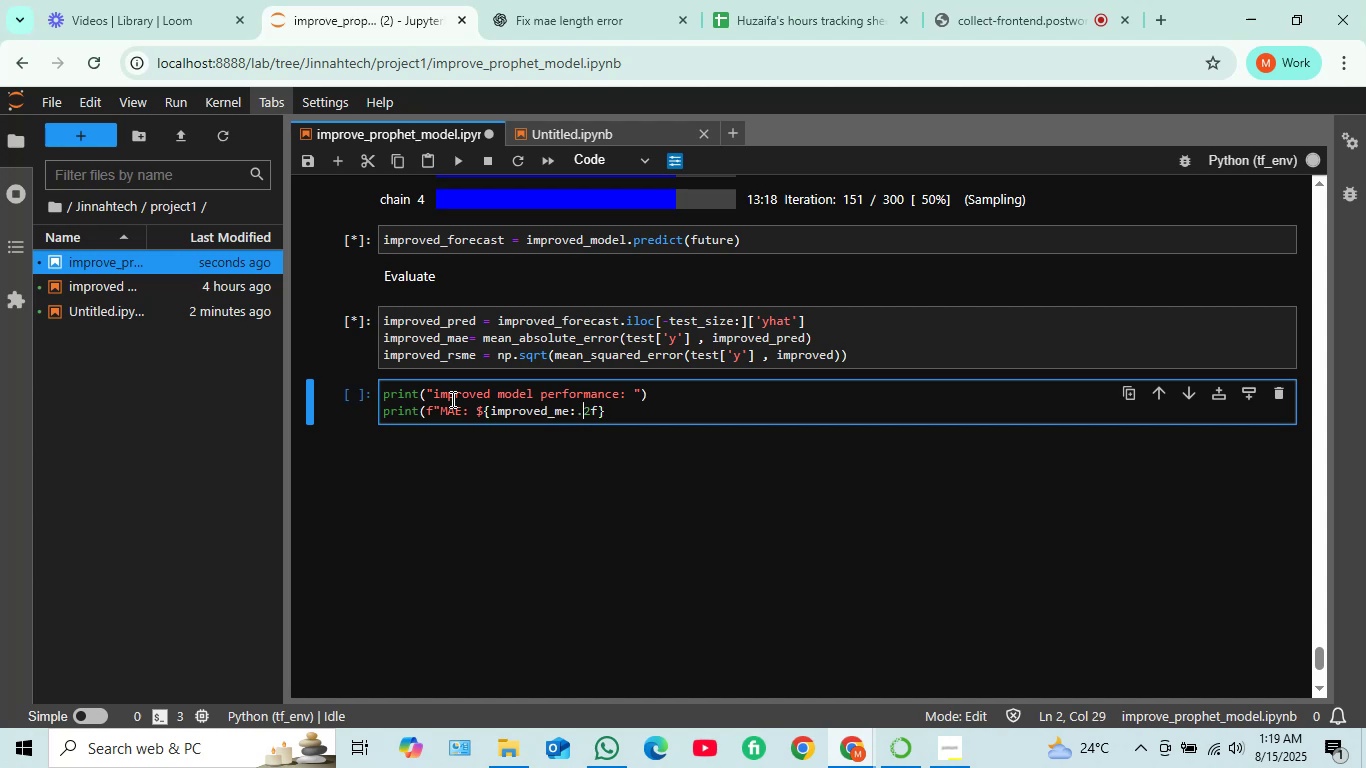 
key(ArrowLeft)
 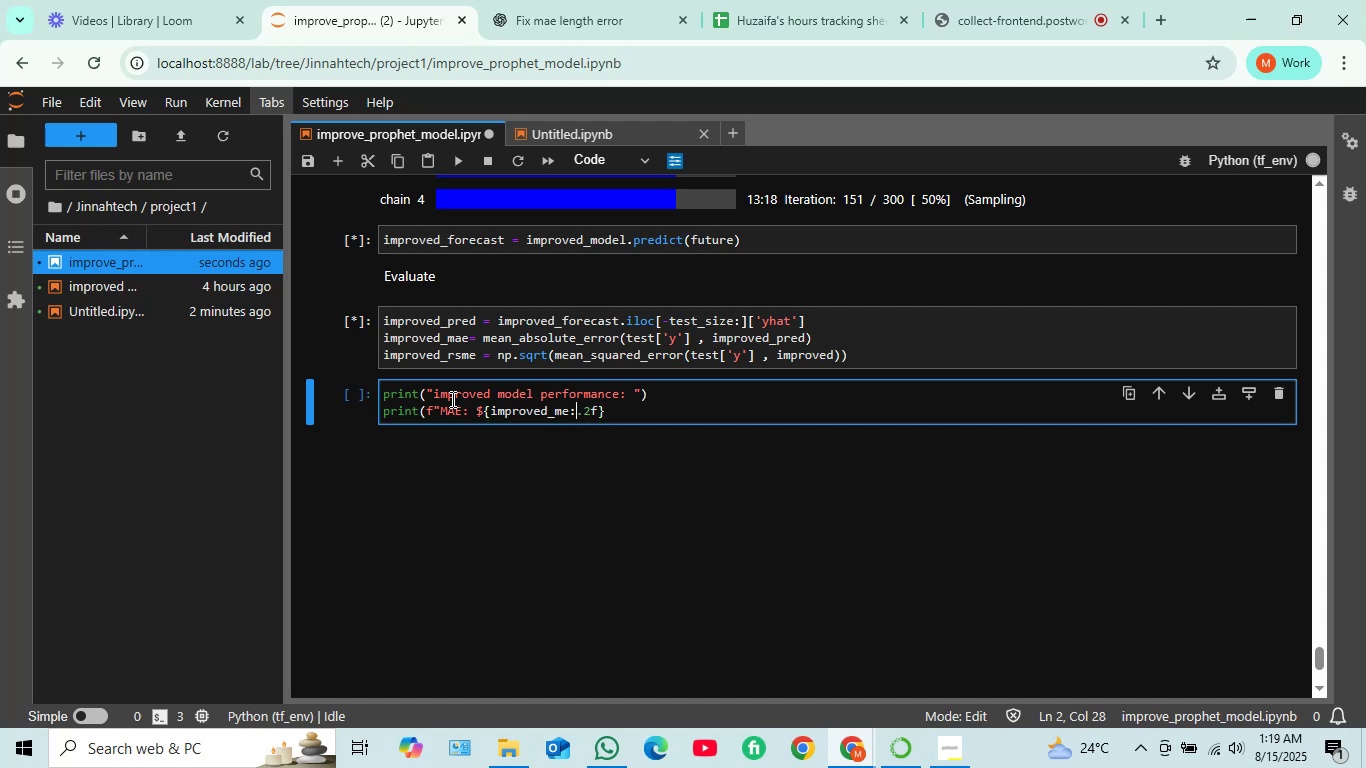 
key(ArrowLeft)
 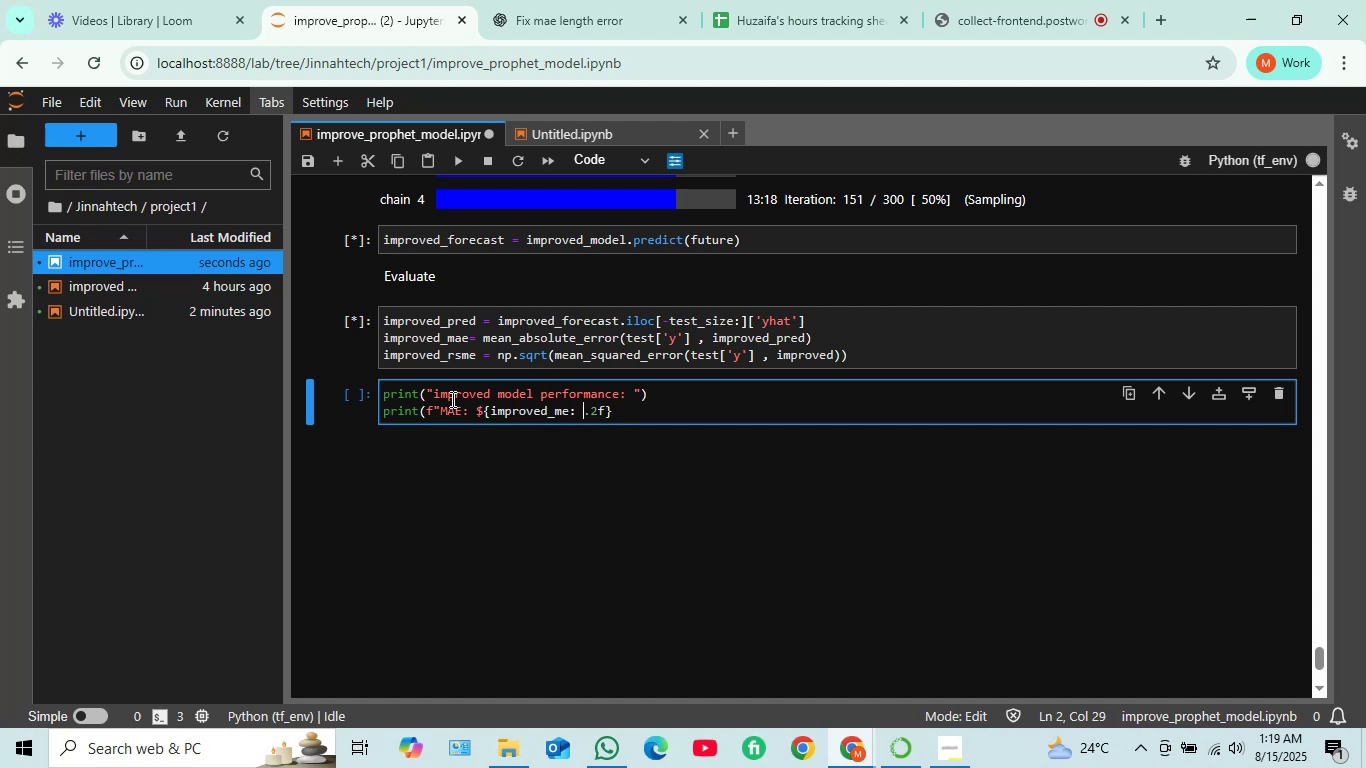 
key(Space)
 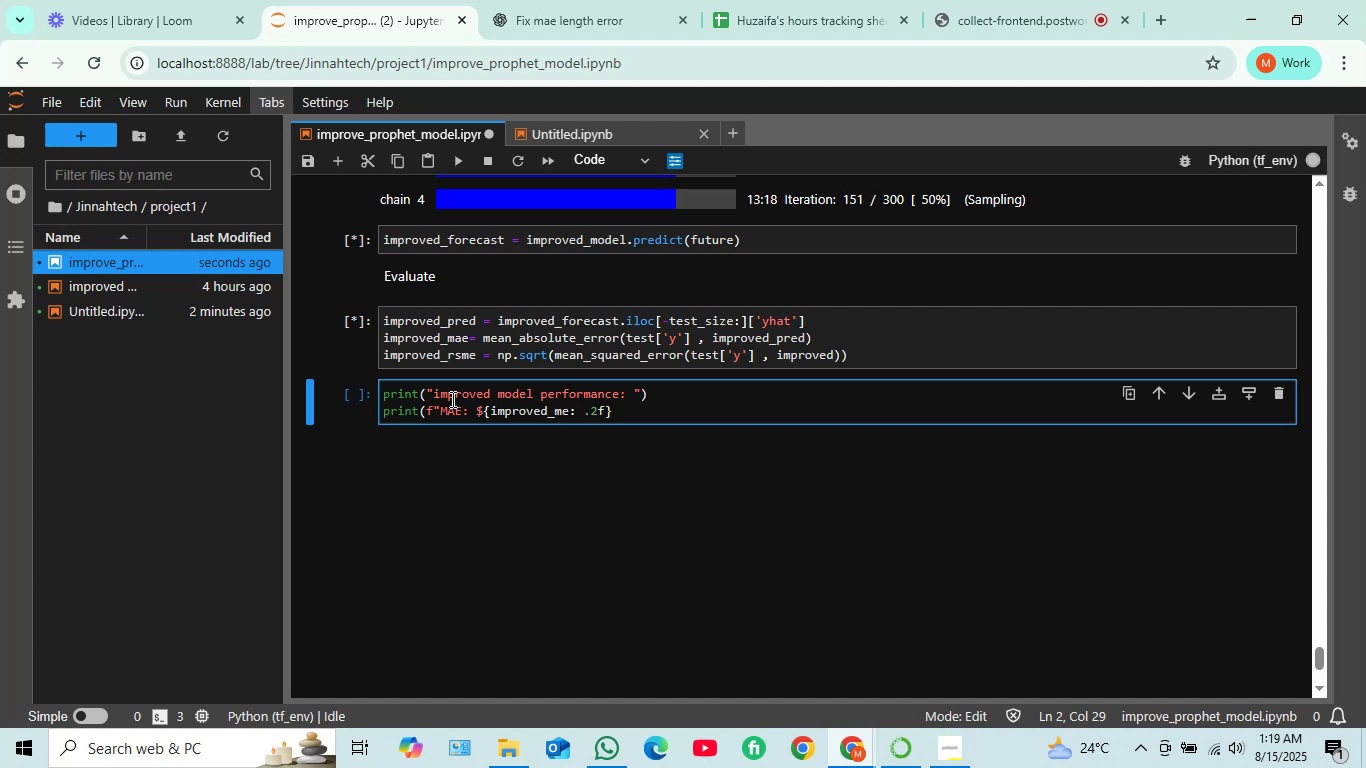 
key(Delete)
 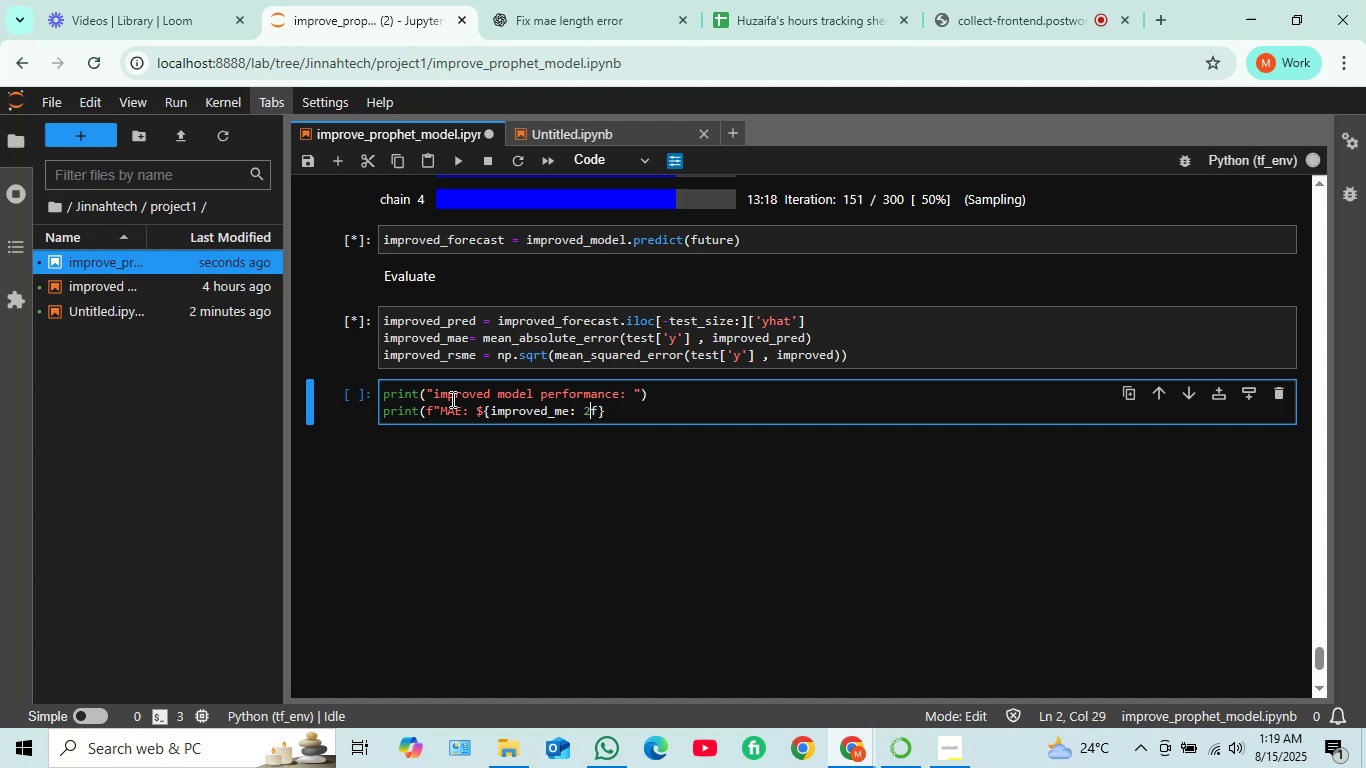 
key(ArrowRight)
 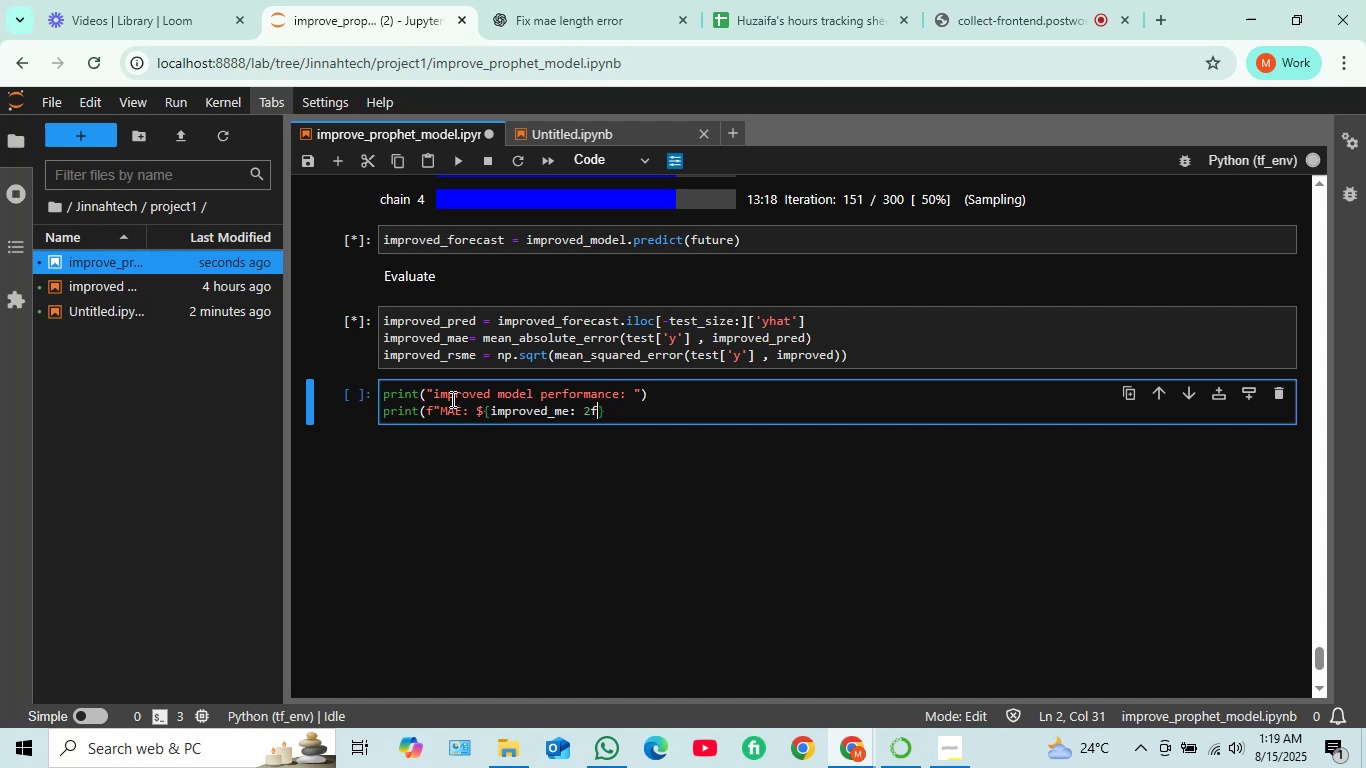 
key(ArrowRight)
 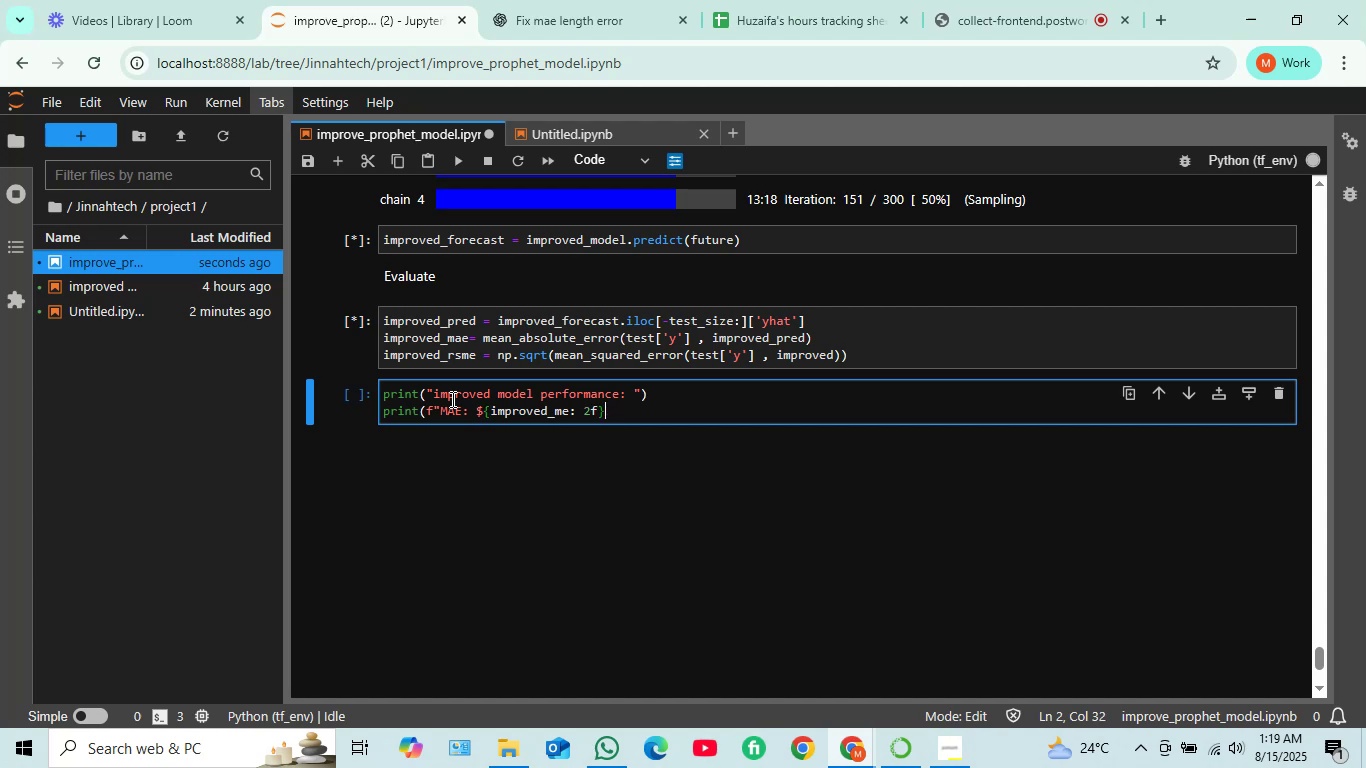 
key(ArrowRight)
 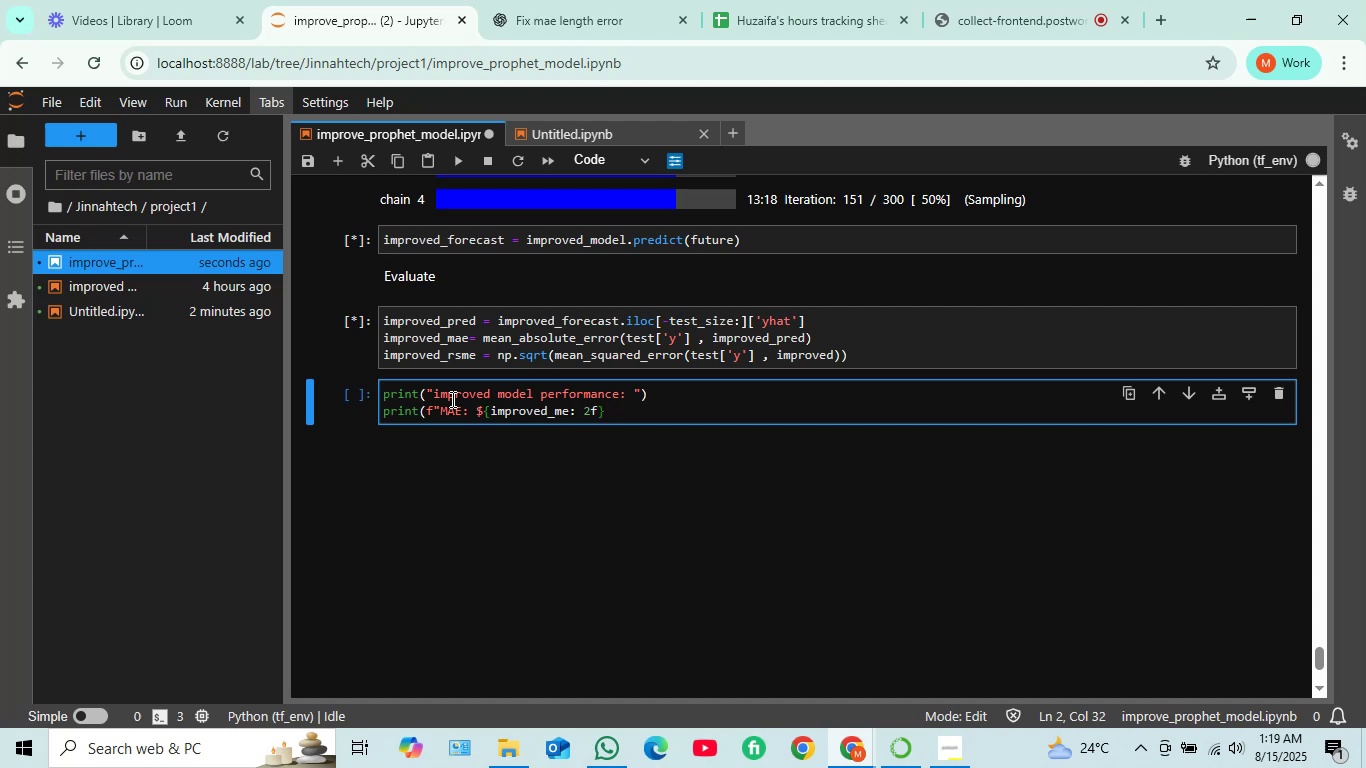 
wait(5.08)
 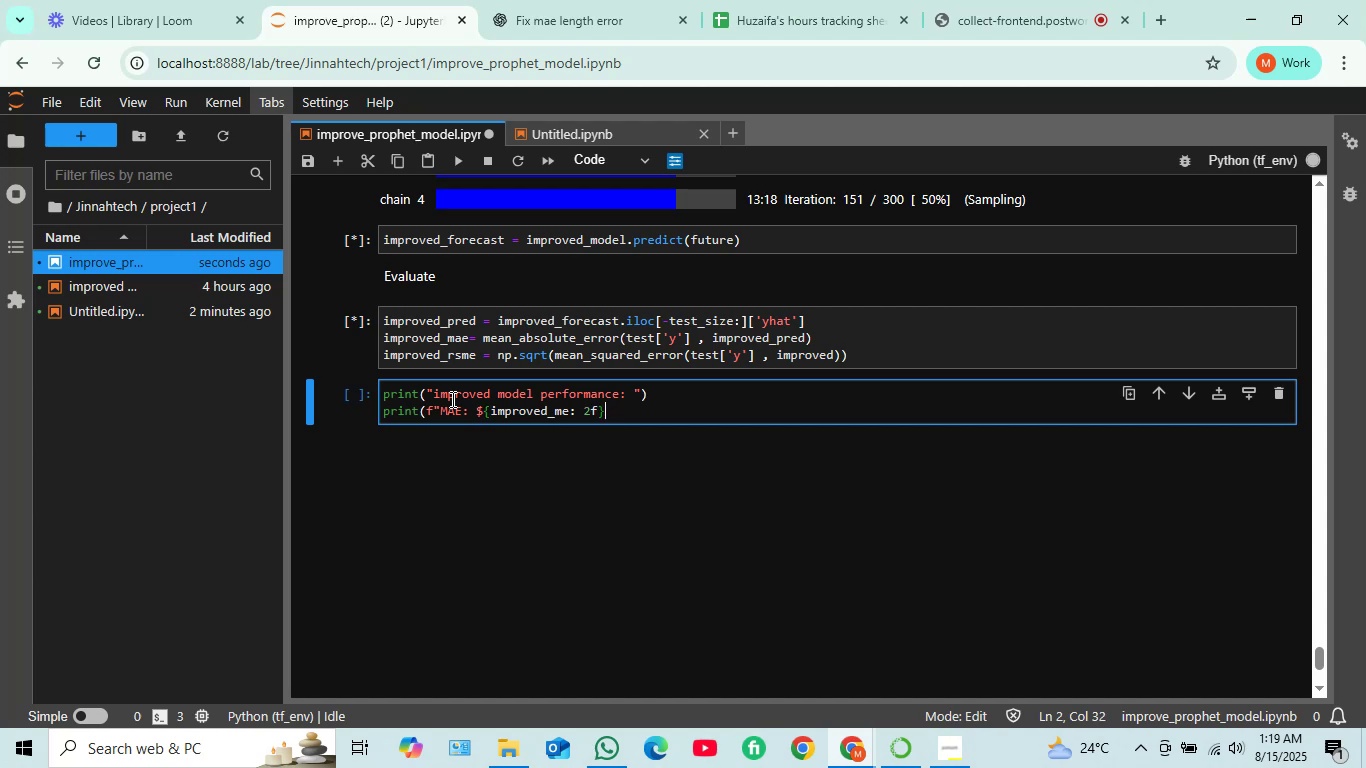 
key(Space)
 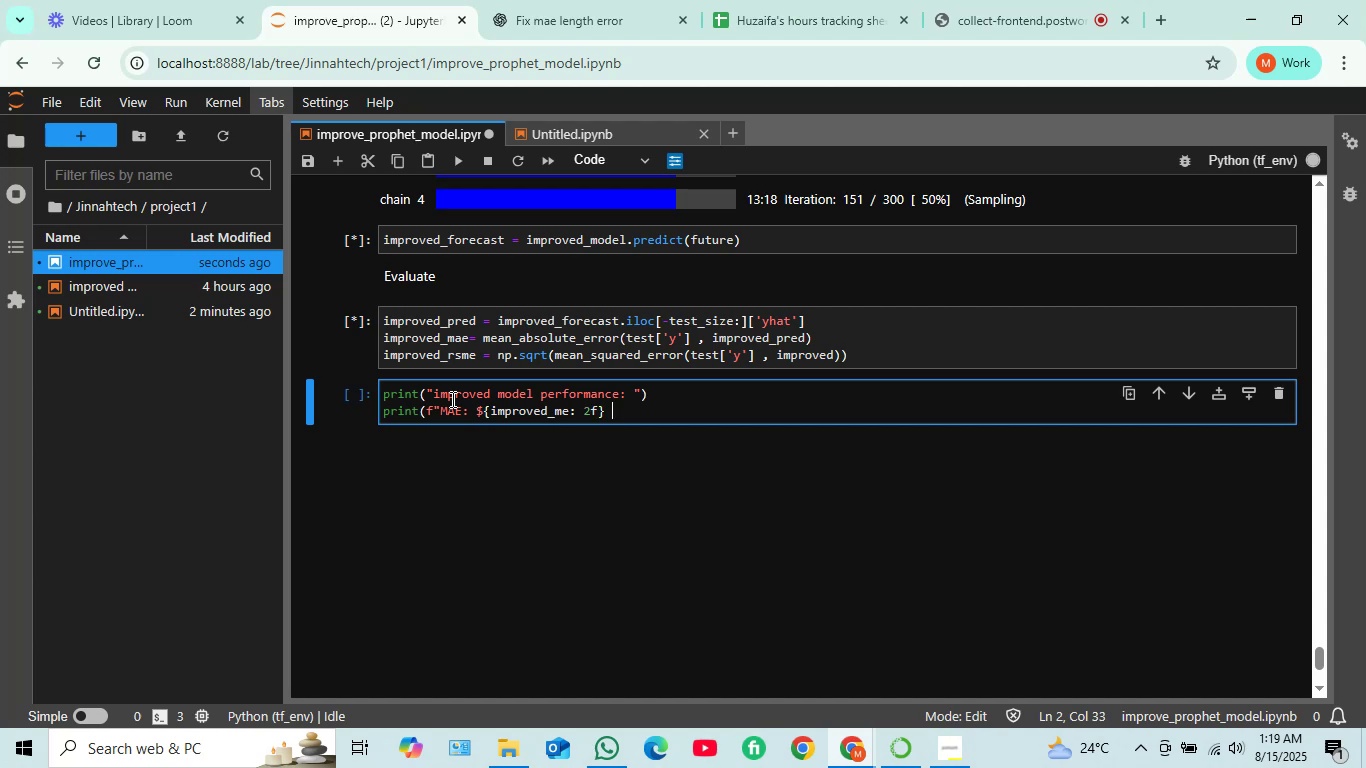 
key(Shift+9)
 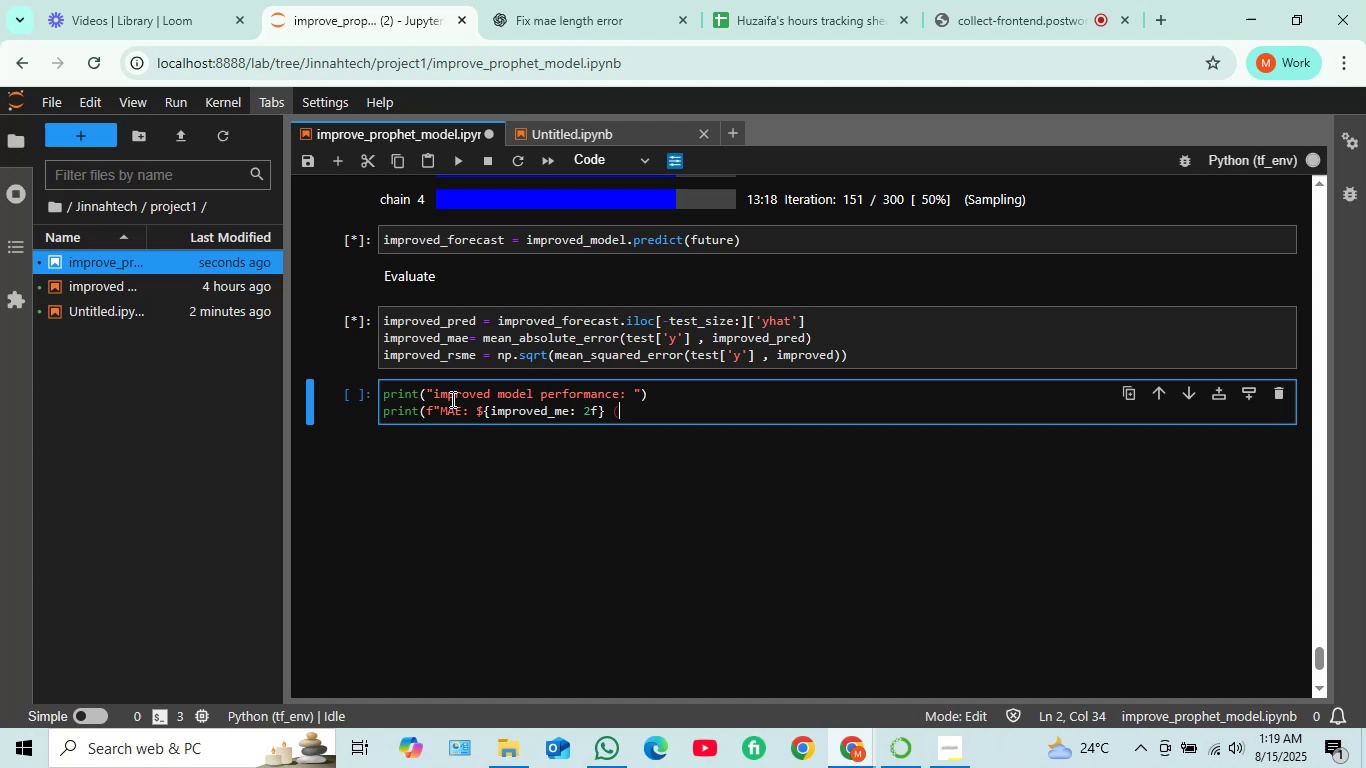 
wait(5.56)
 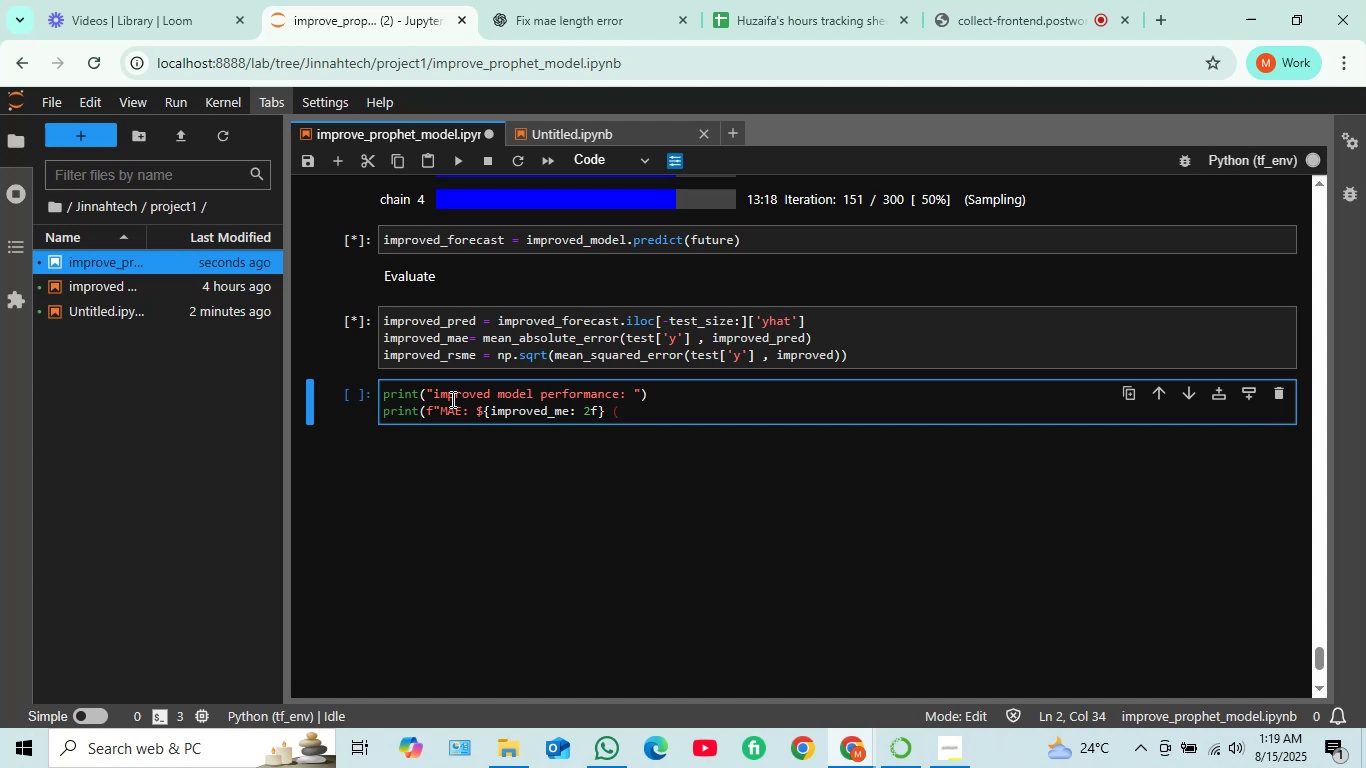 
type(improvement)
 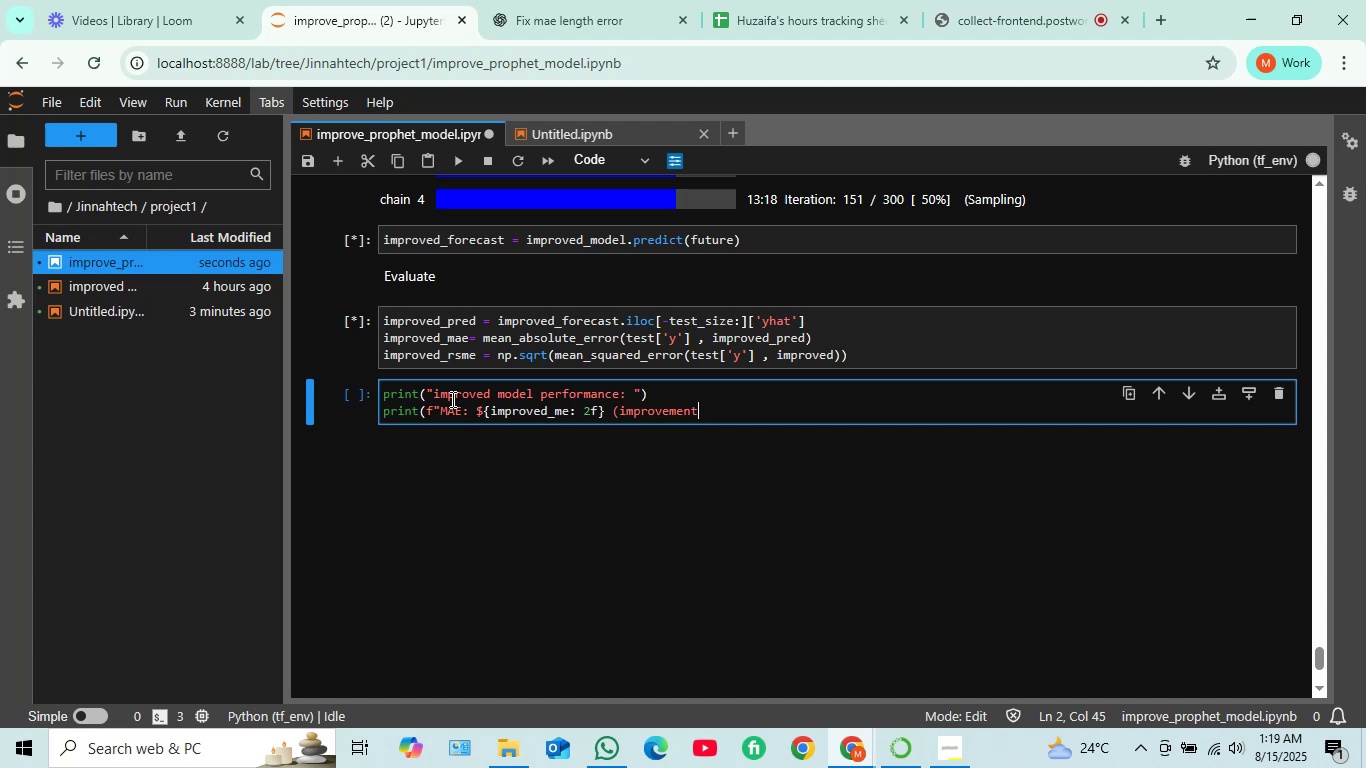 
key(Shift+Semicolon)
 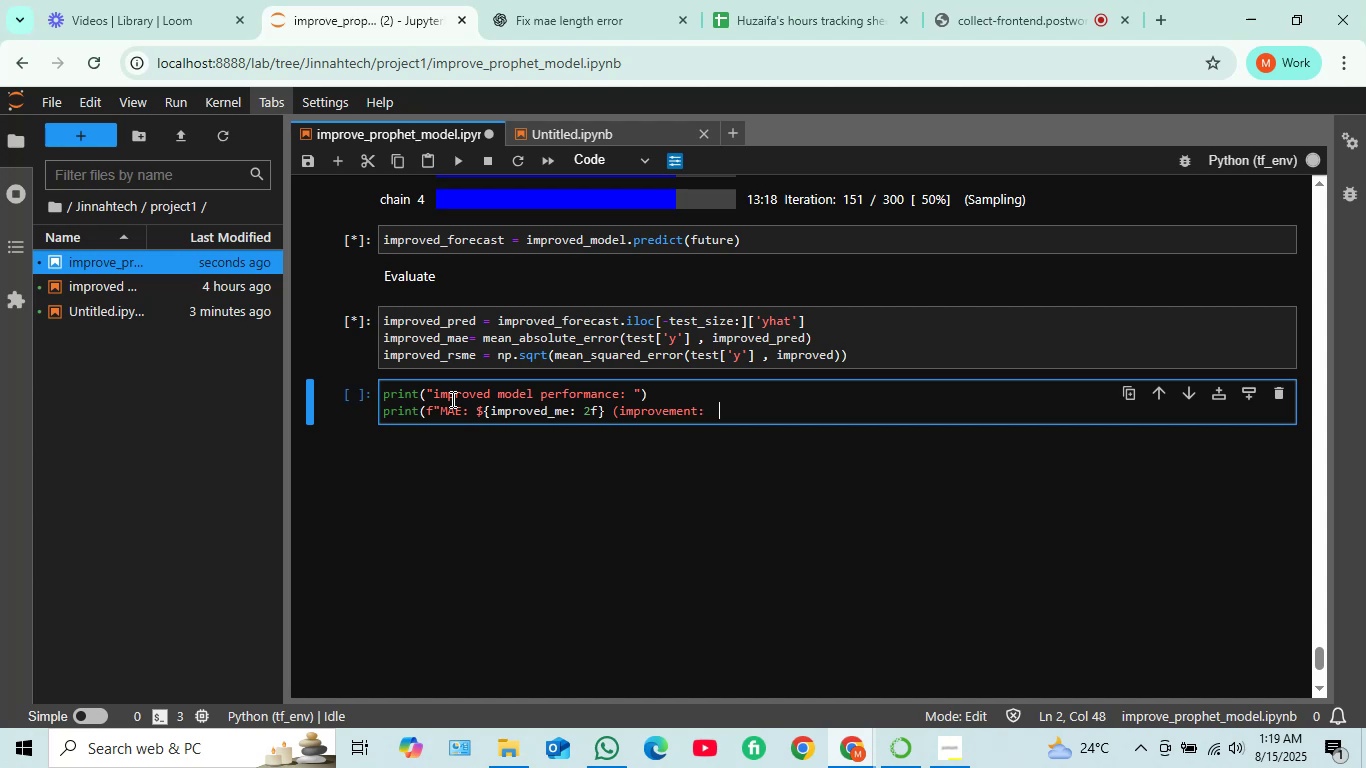 
key(Space)
 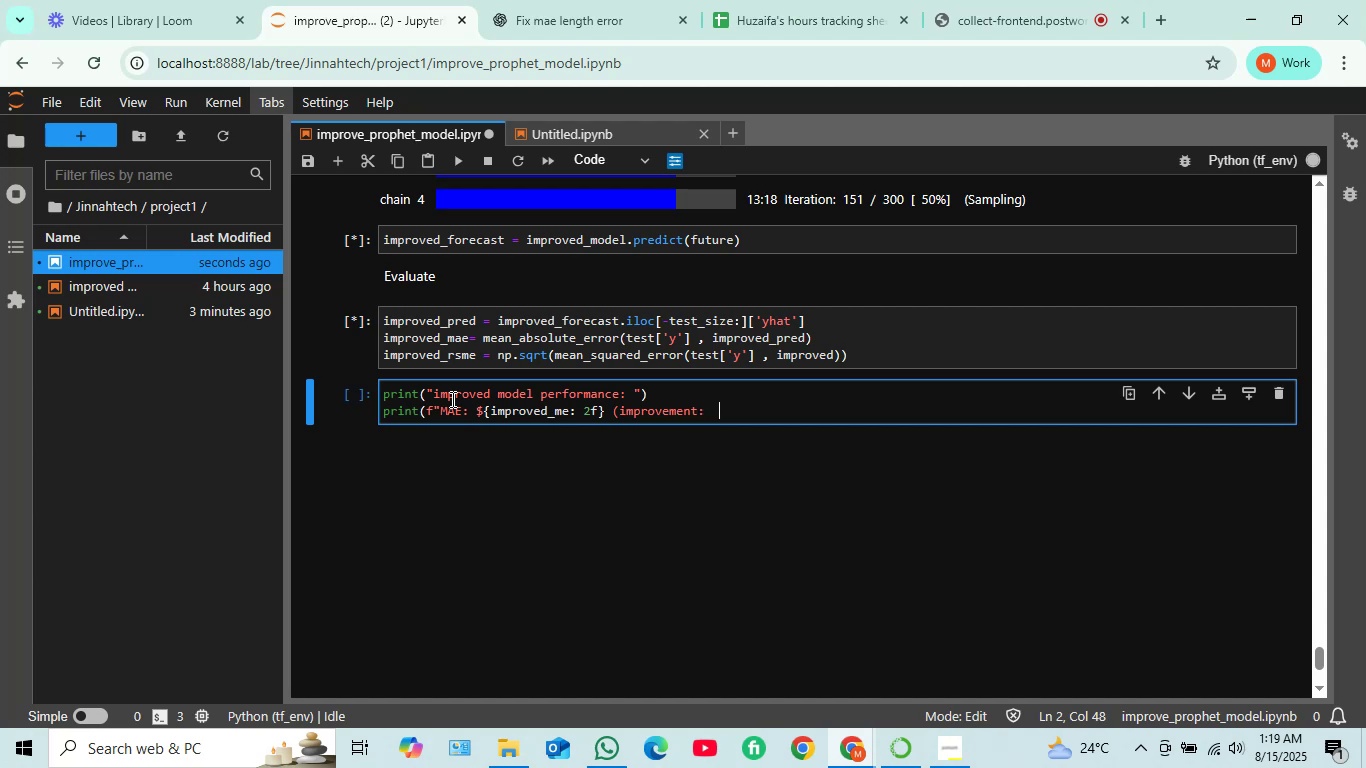 
key(Space)
 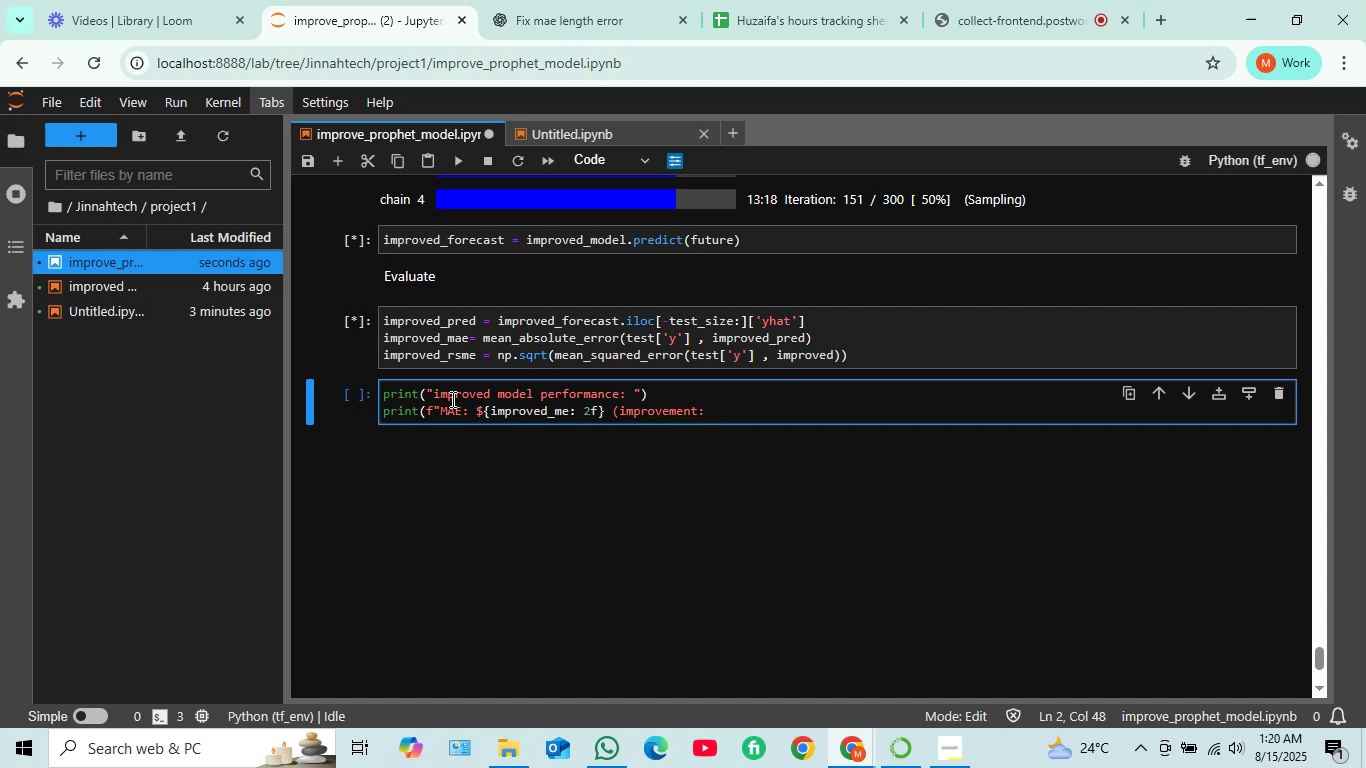 
key(Shift+BracketLeft)
 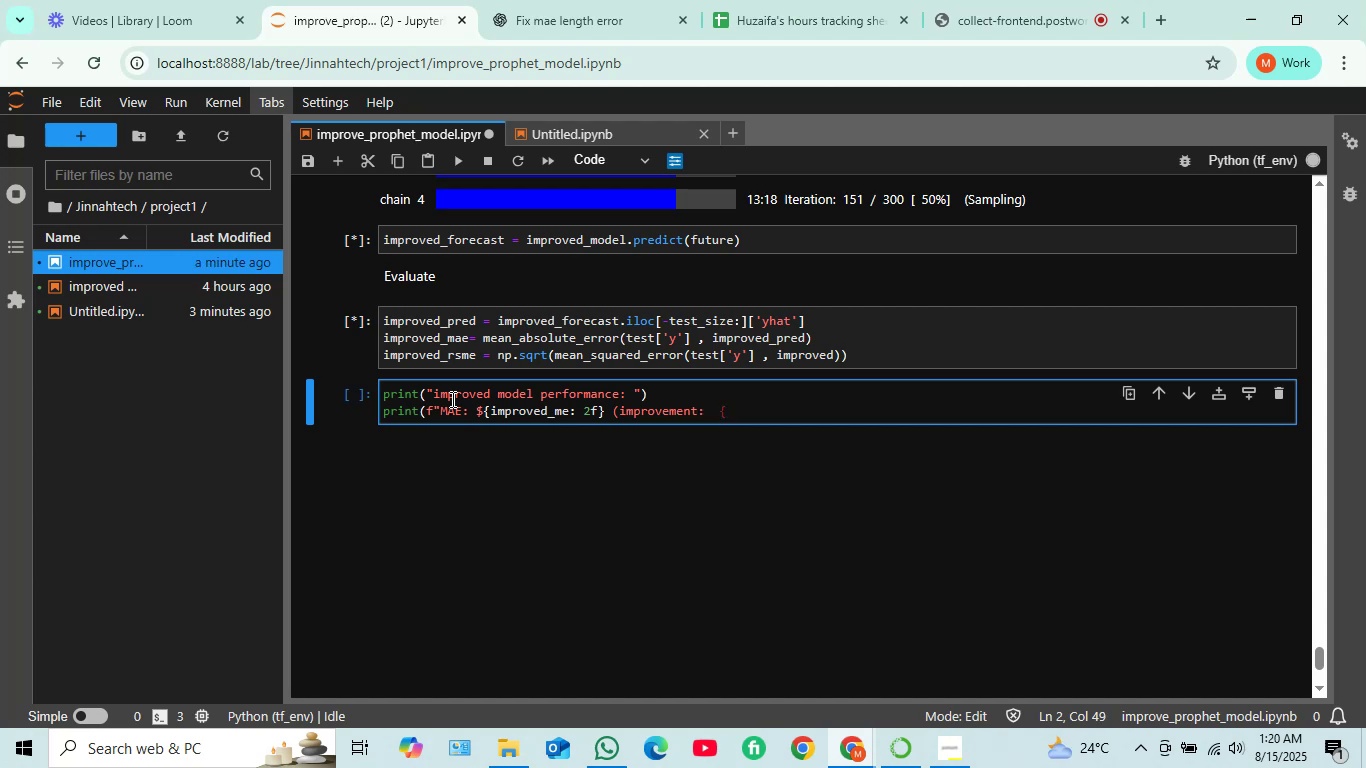 
hold_key(key=ShiftRight, duration=1.5)
 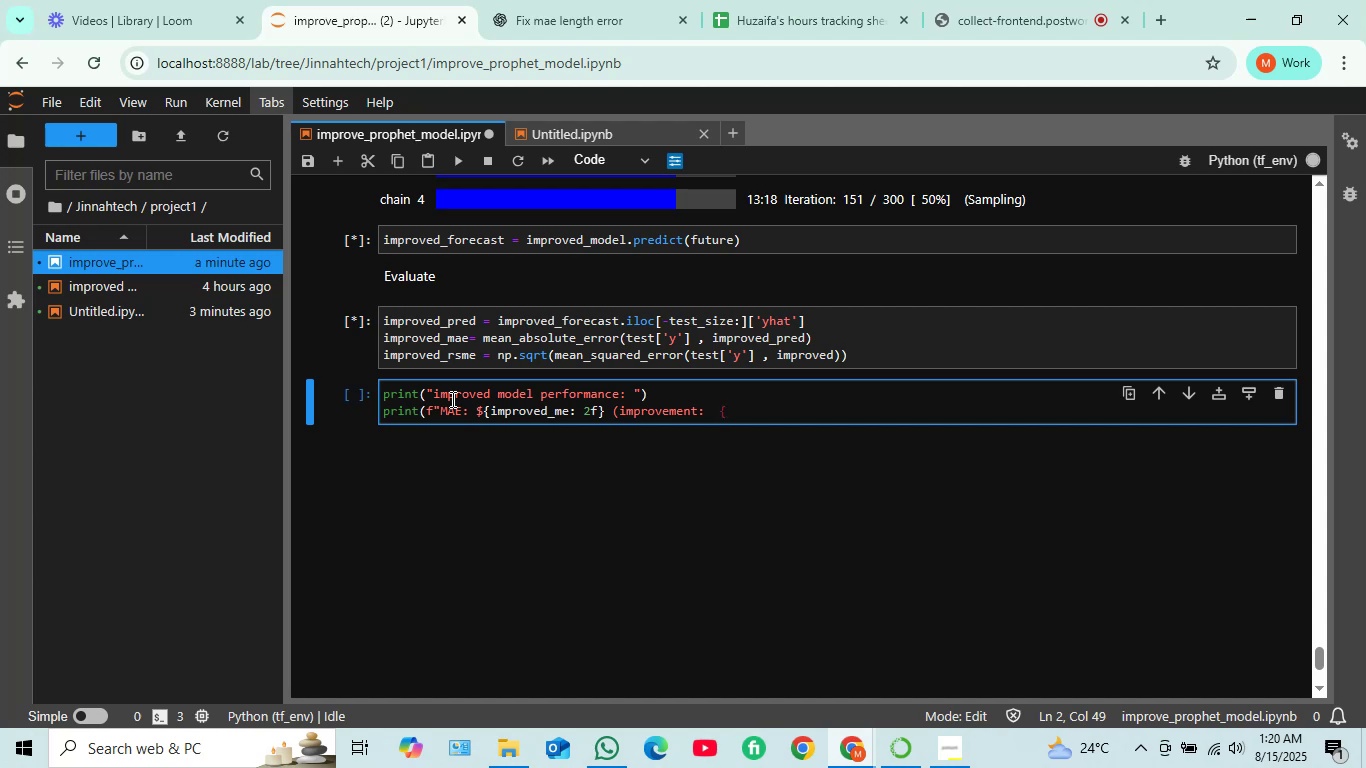 
hold_key(key=ShiftRight, duration=1.55)
 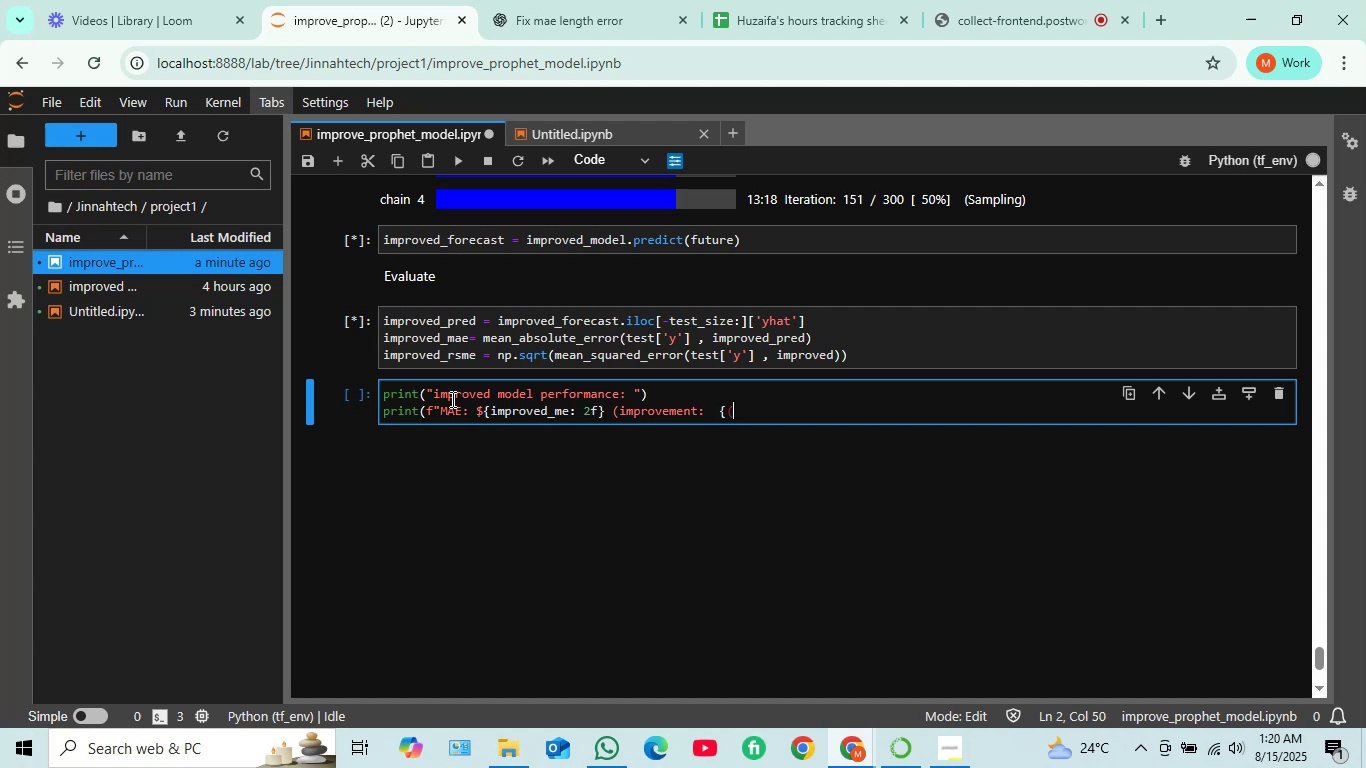 
type(((base)
 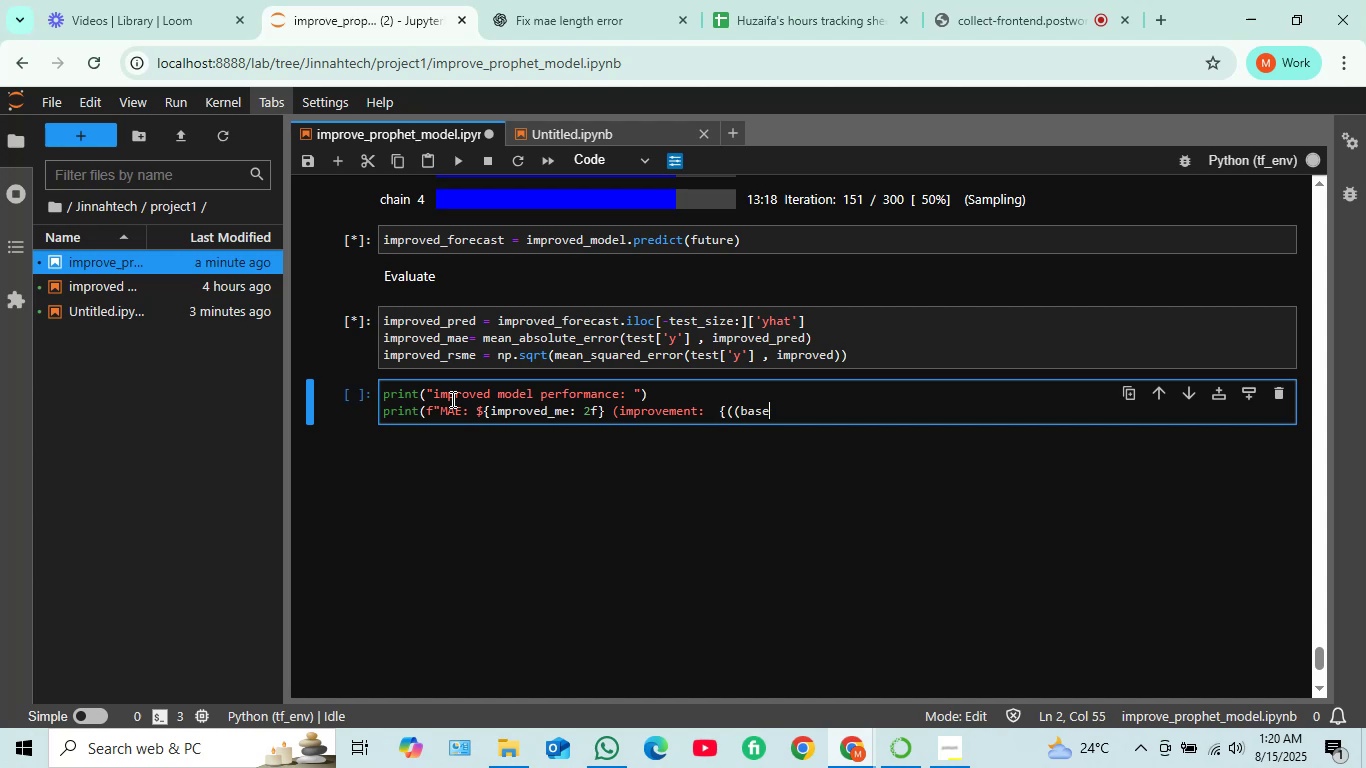 
type(_)
key(Tab)
type(mae)
 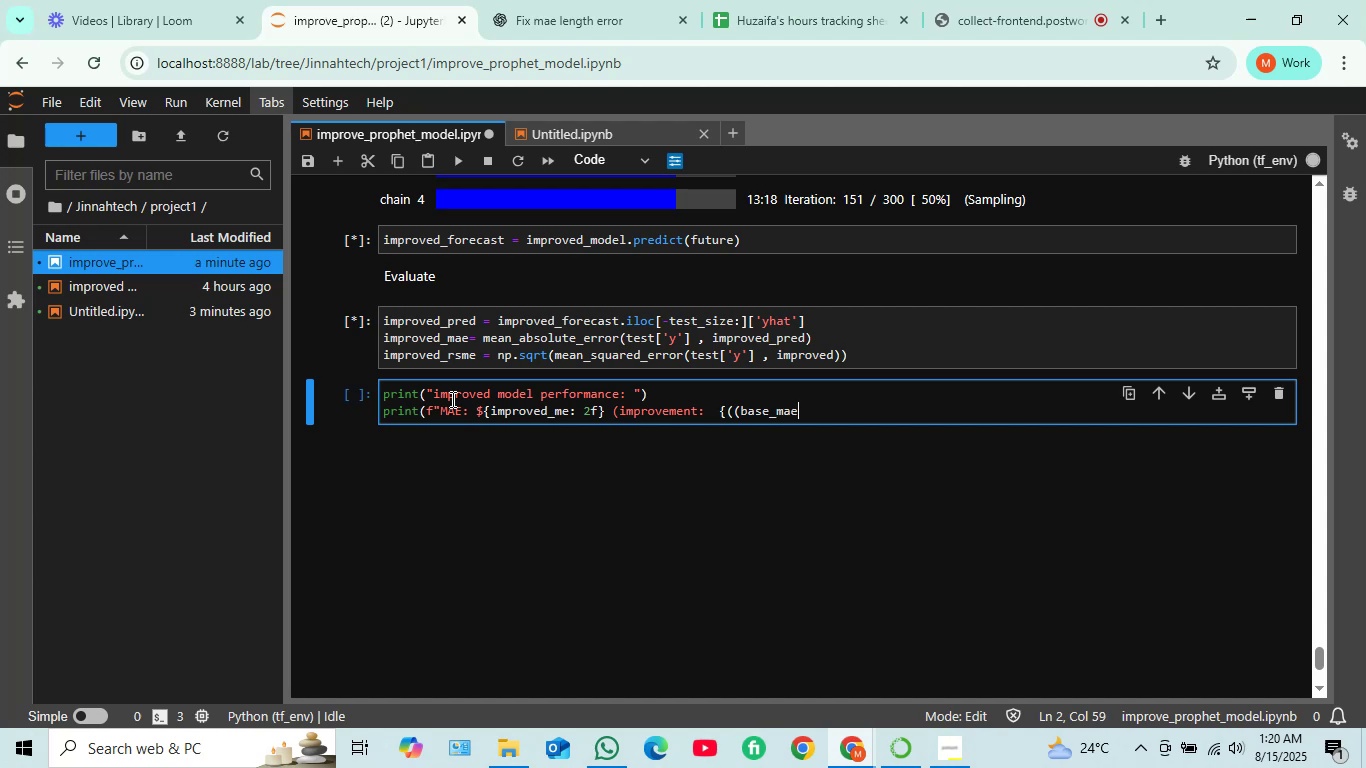 
type(-improved)
 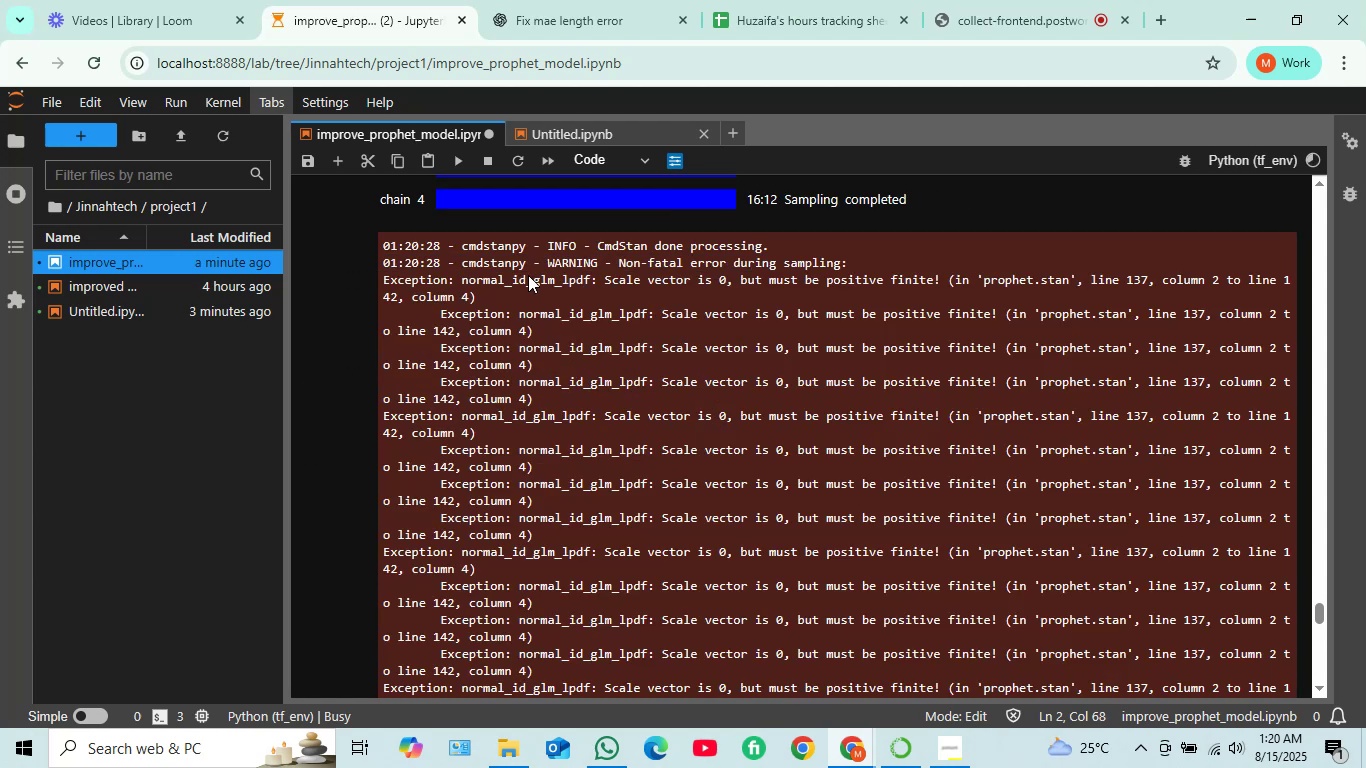 
wait(5.19)
 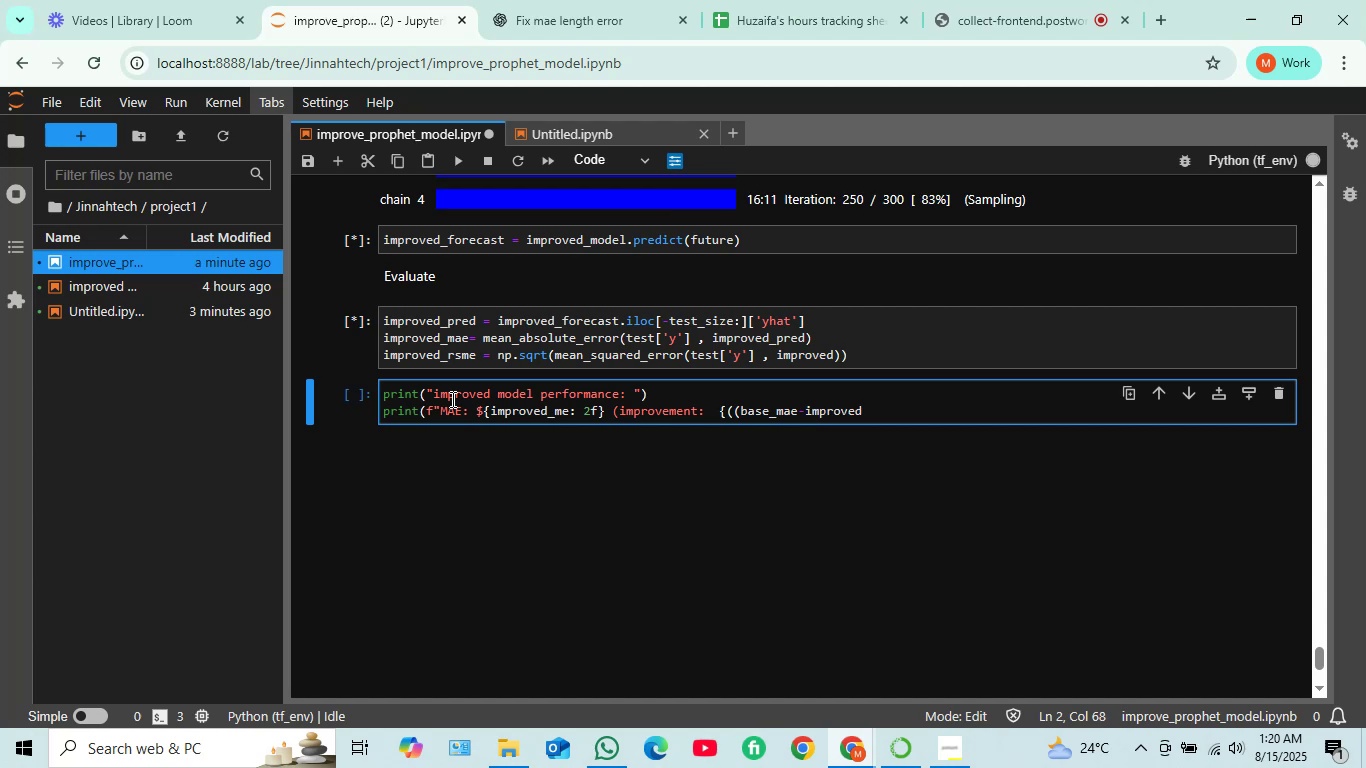 
scroll: coordinate [528, 274], scroll_direction: up, amount: 2.0
 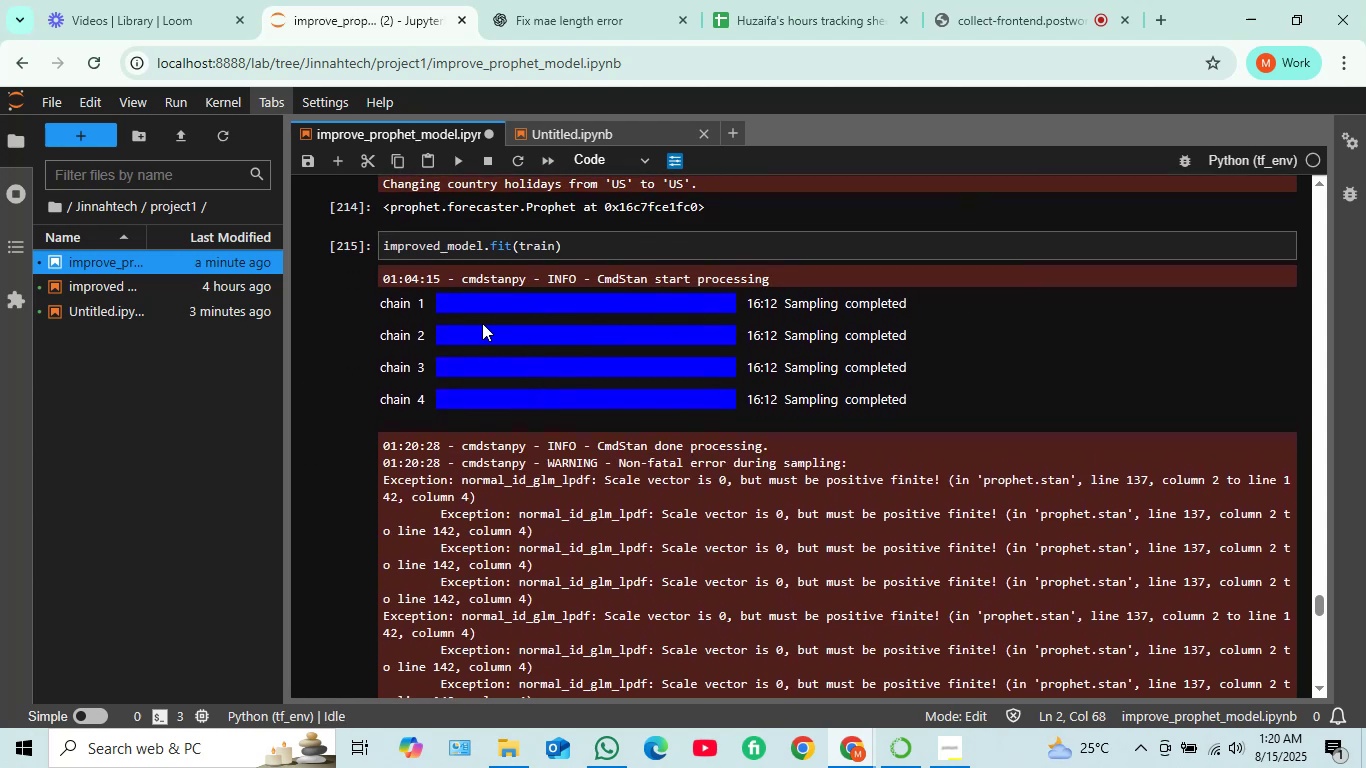 
scroll: coordinate [487, 317], scroll_direction: down, amount: 5.0
 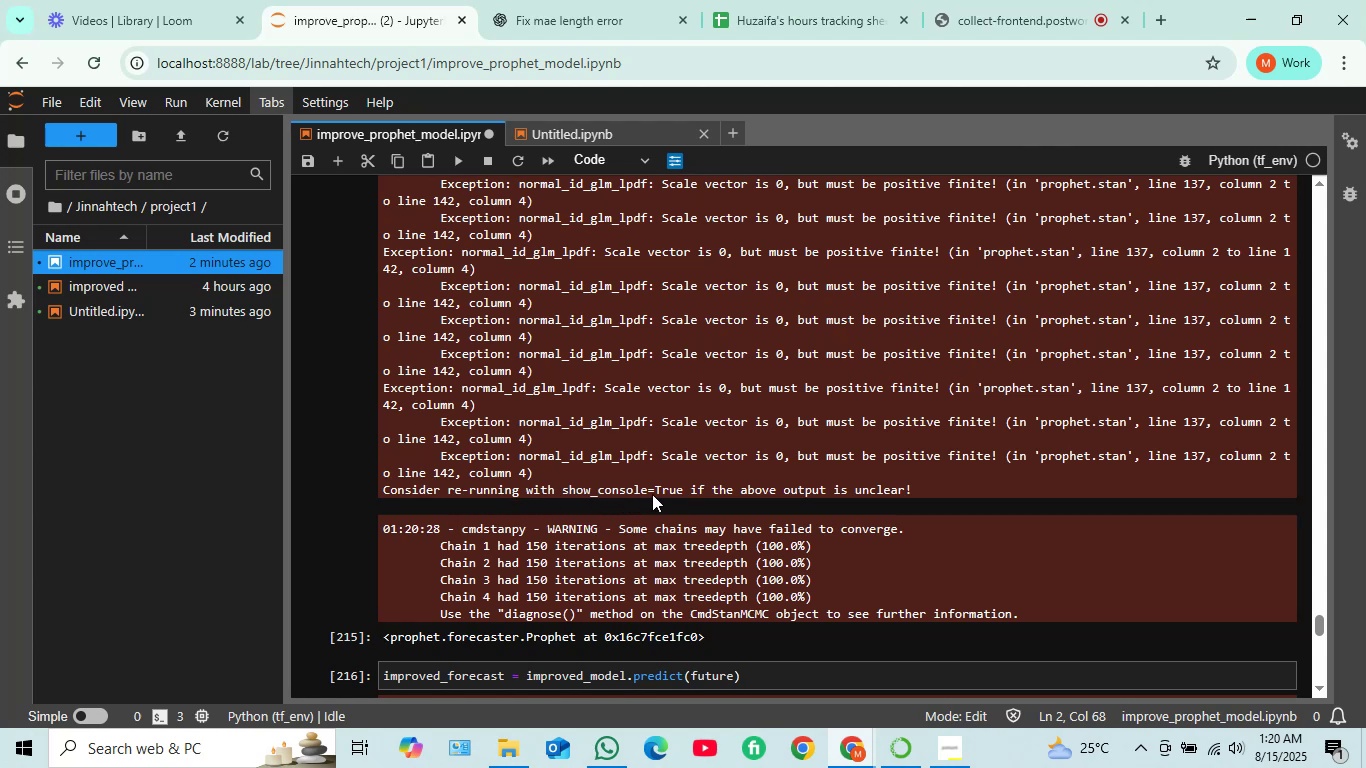 
wait(20.07)
 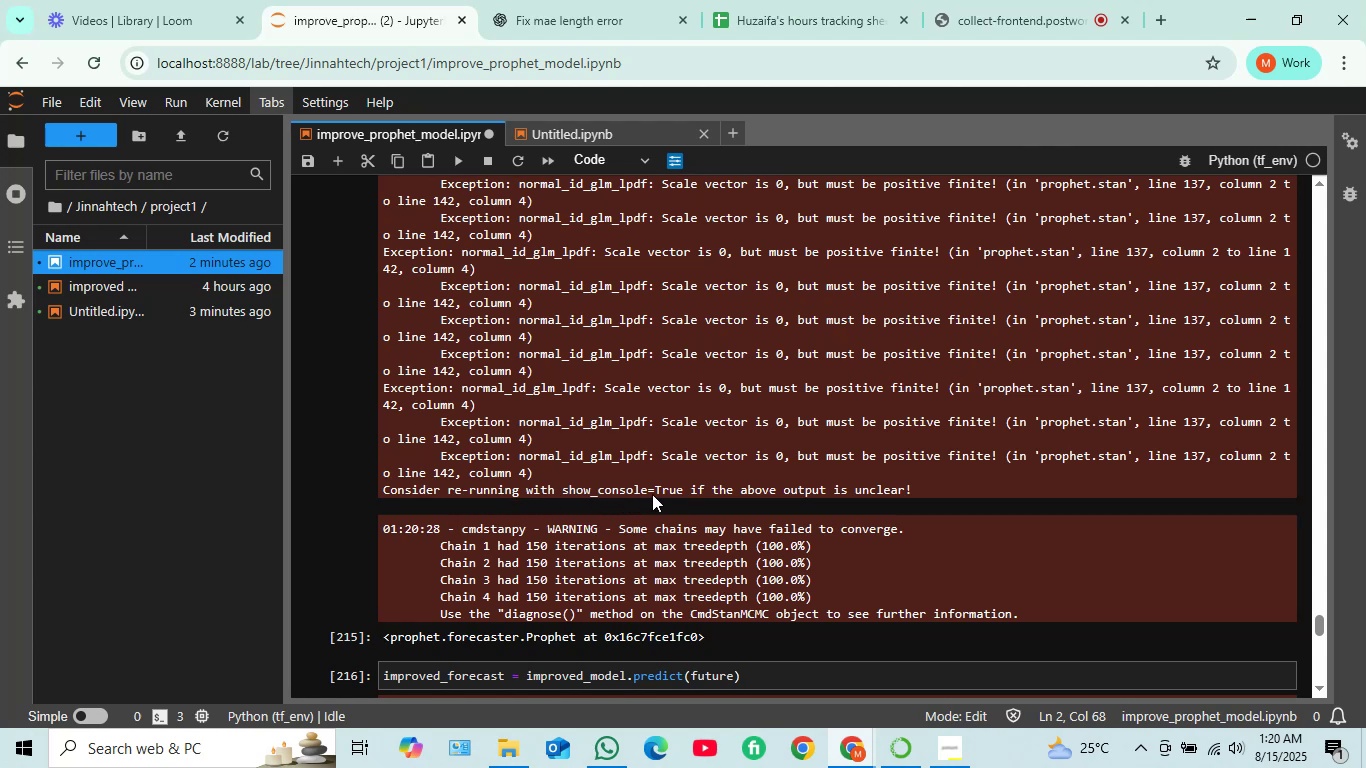 
scroll: coordinate [828, 442], scroll_direction: up, amount: 6.0
 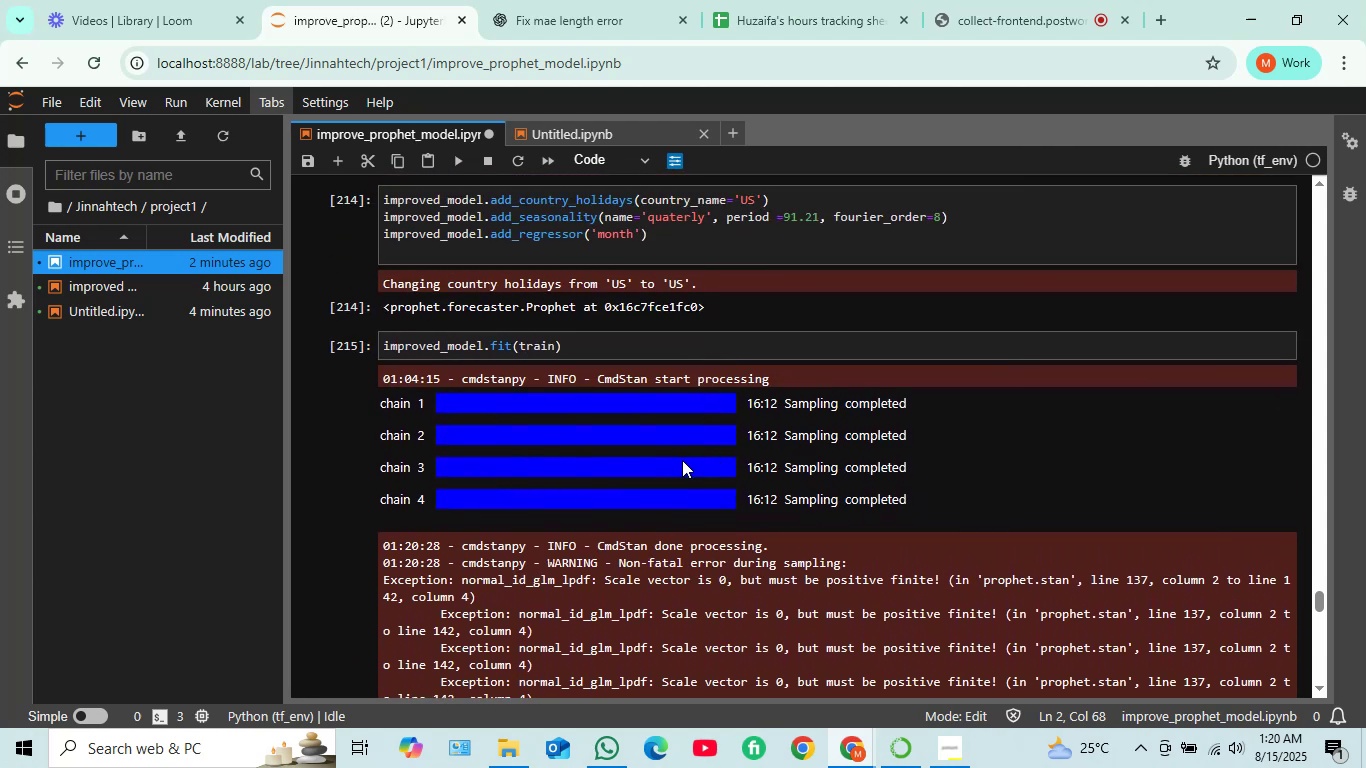 
scroll: coordinate [682, 460], scroll_direction: down, amount: 6.0
 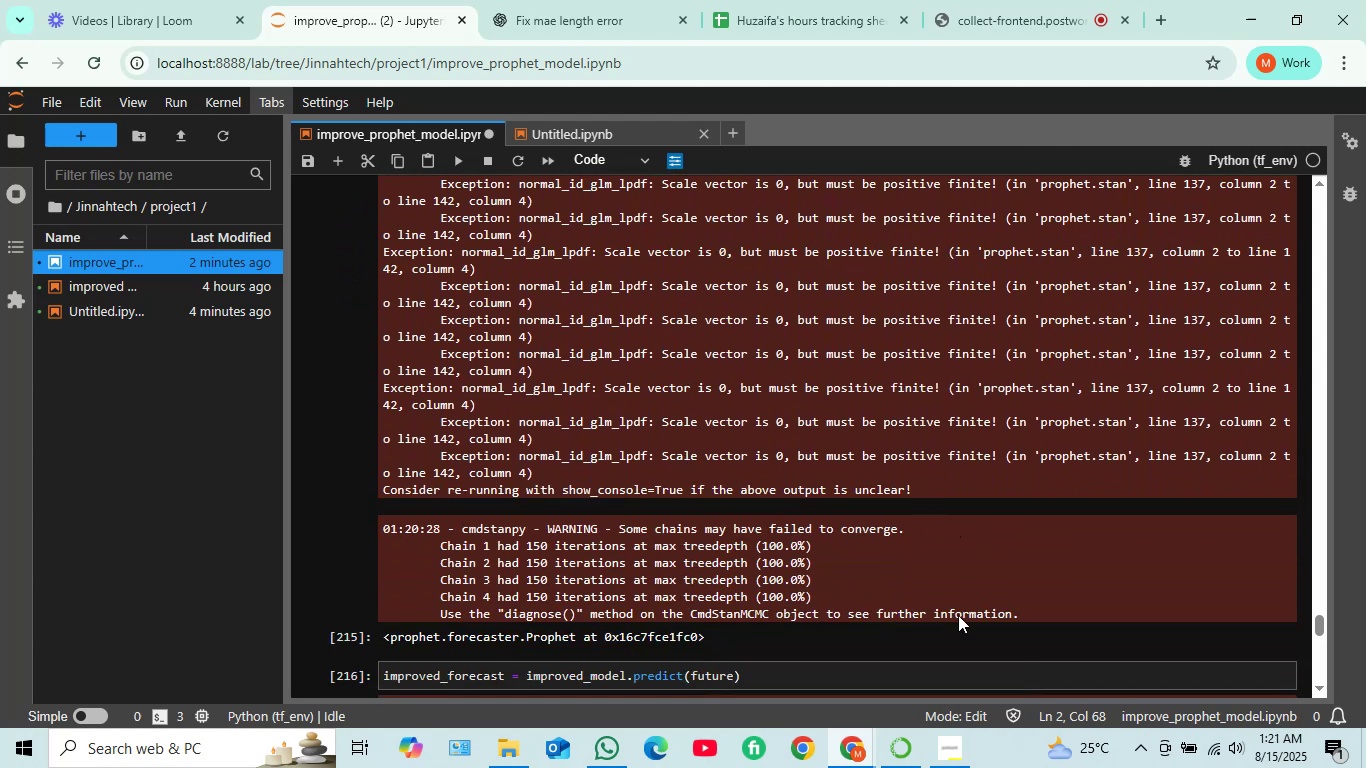 
left_click_drag(start_coordinate=[1029, 610], to_coordinate=[861, 555])
 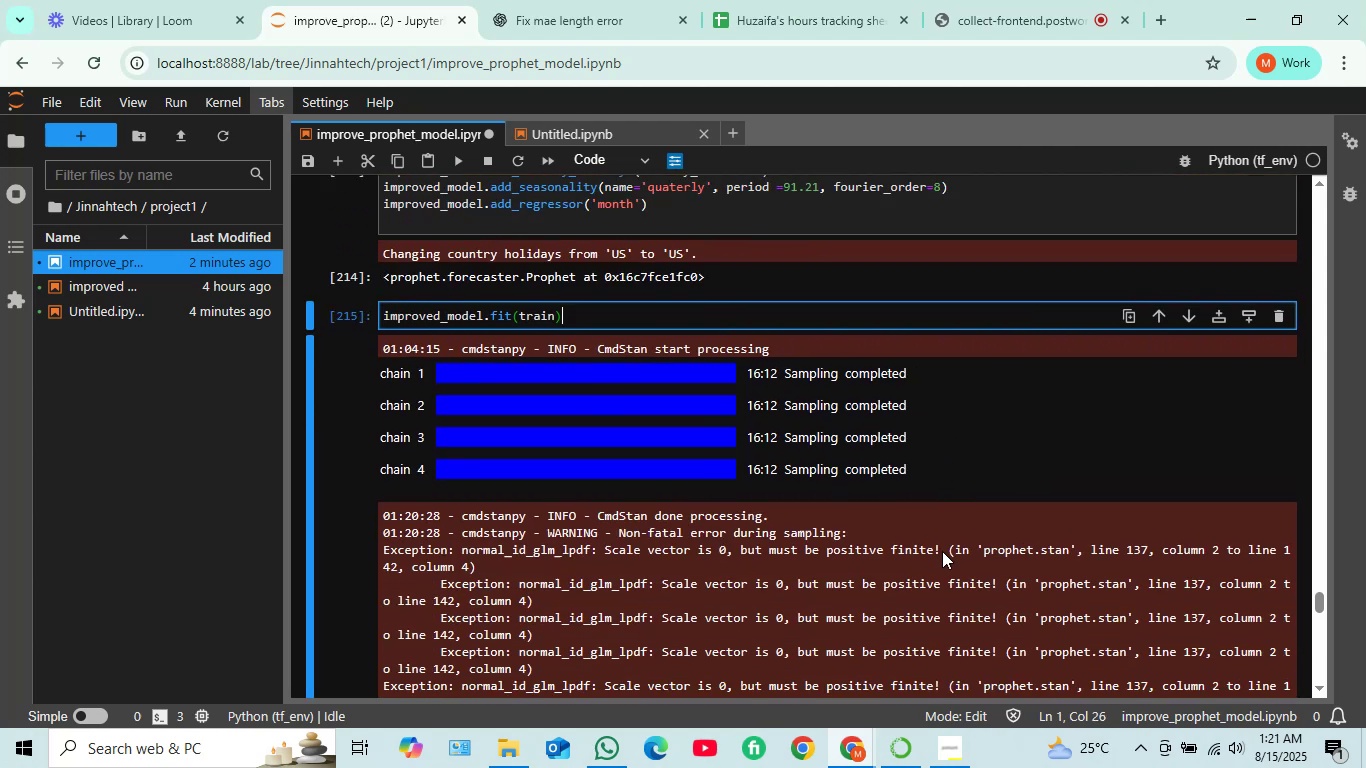 
scroll: coordinate [641, 590], scroll_direction: down, amount: 9.0
 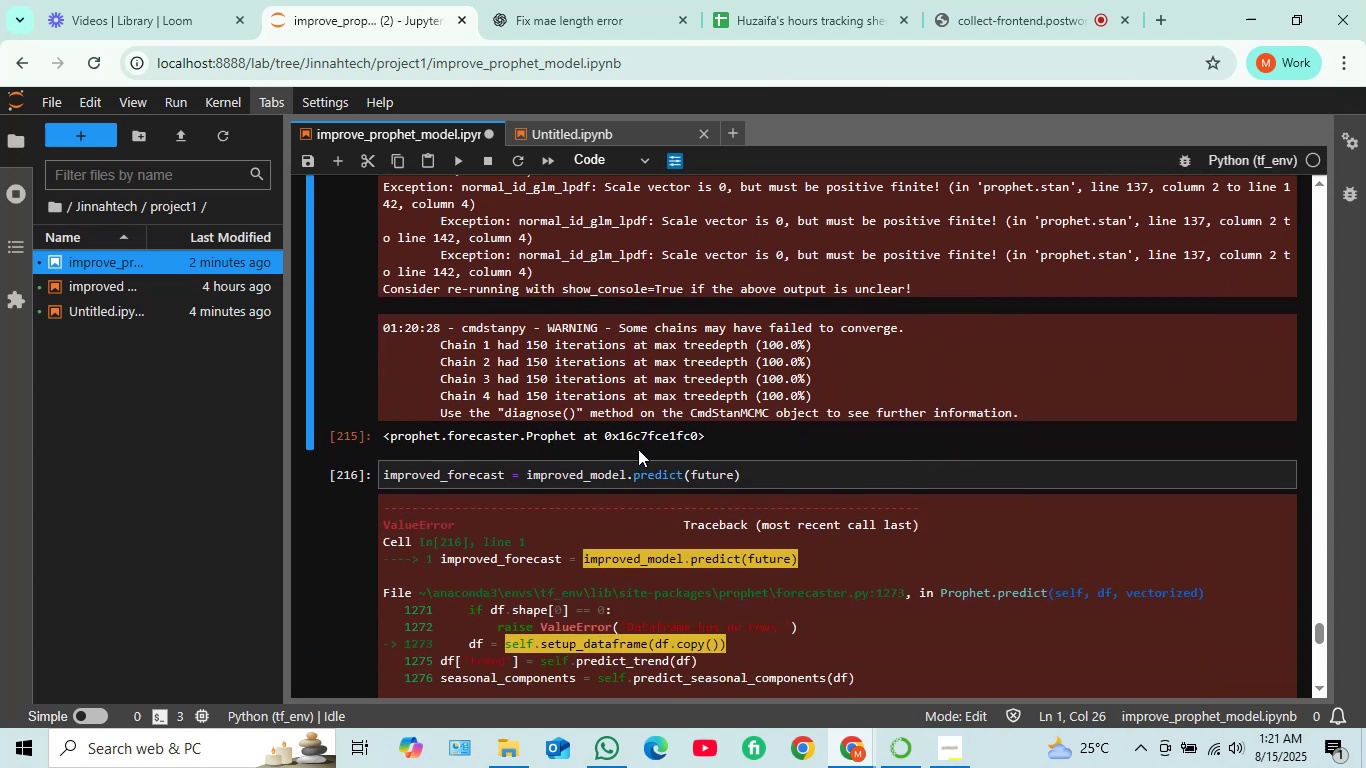 
wait(6.7)
 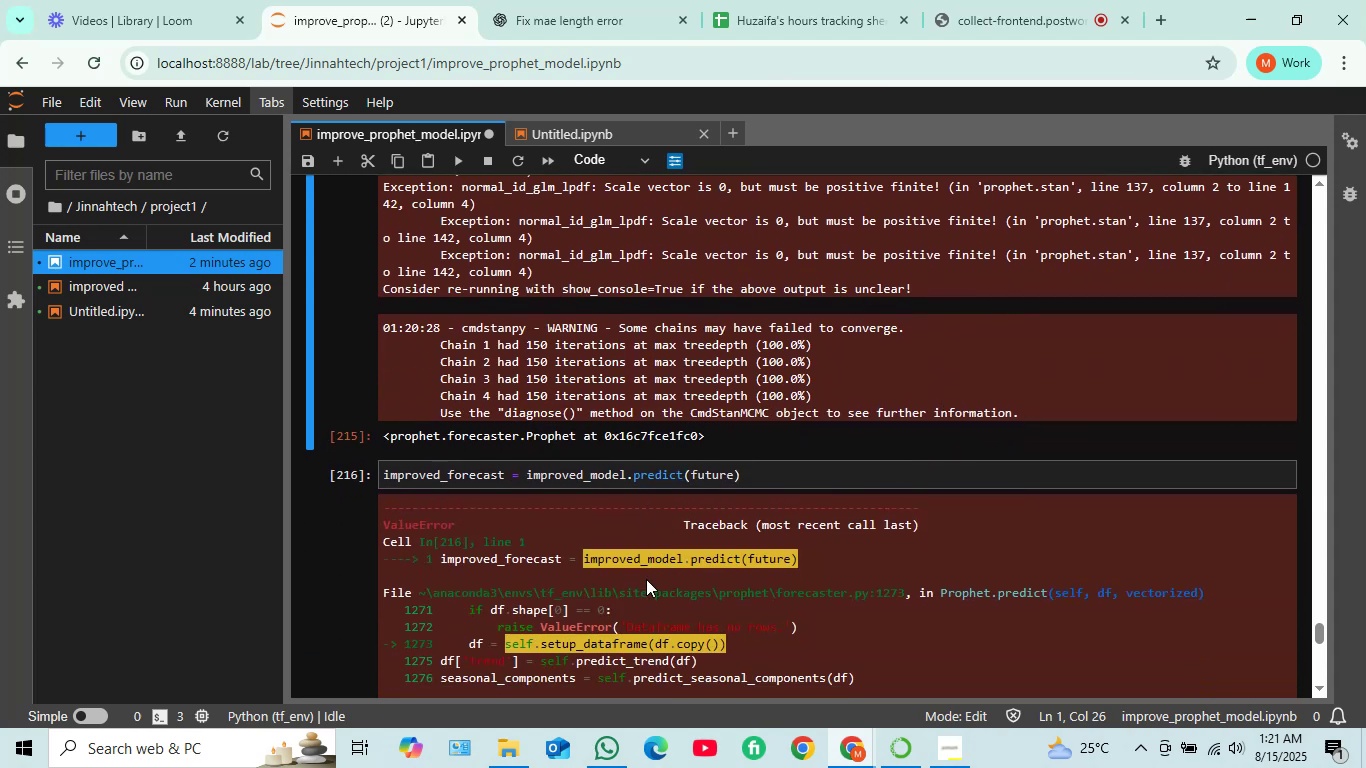 
scroll: coordinate [638, 449], scroll_direction: down, amount: 1.0
 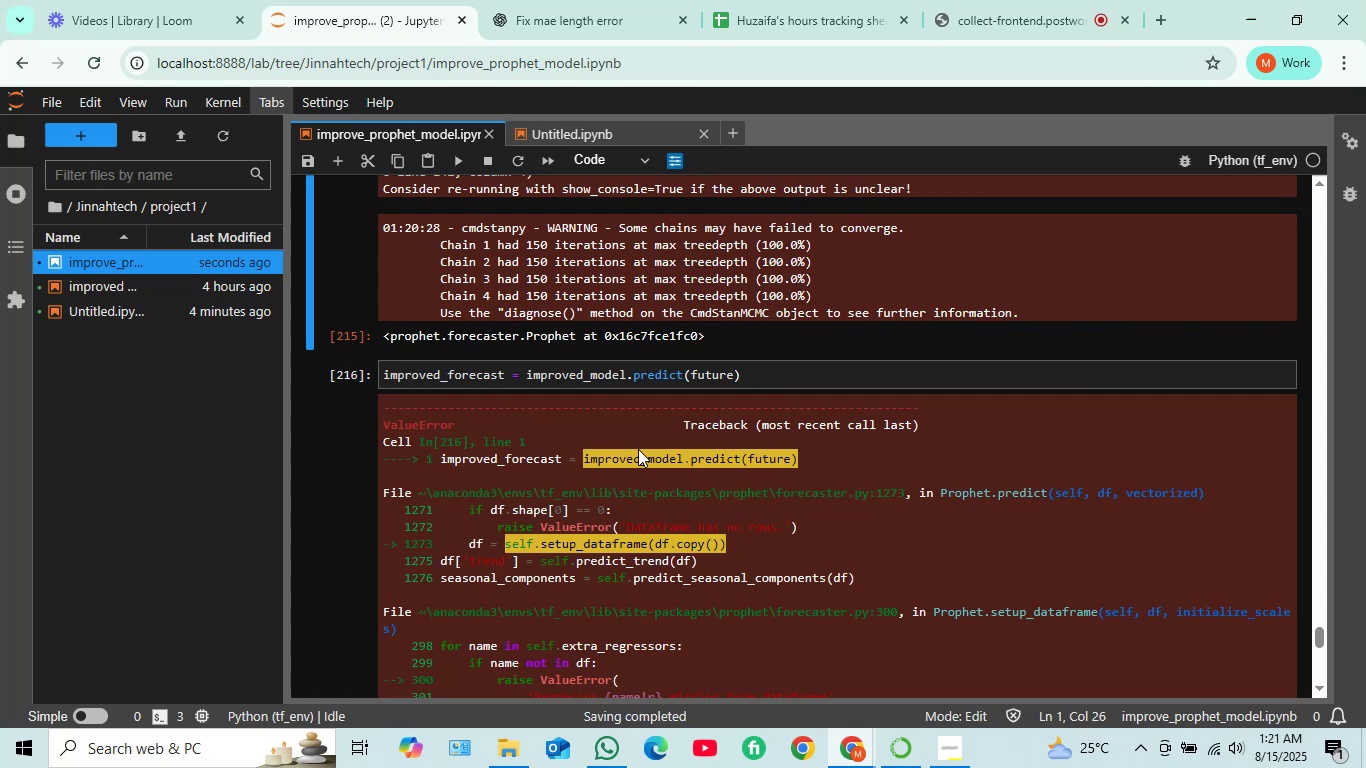 
scroll: coordinate [638, 449], scroll_direction: up, amount: 7.0
 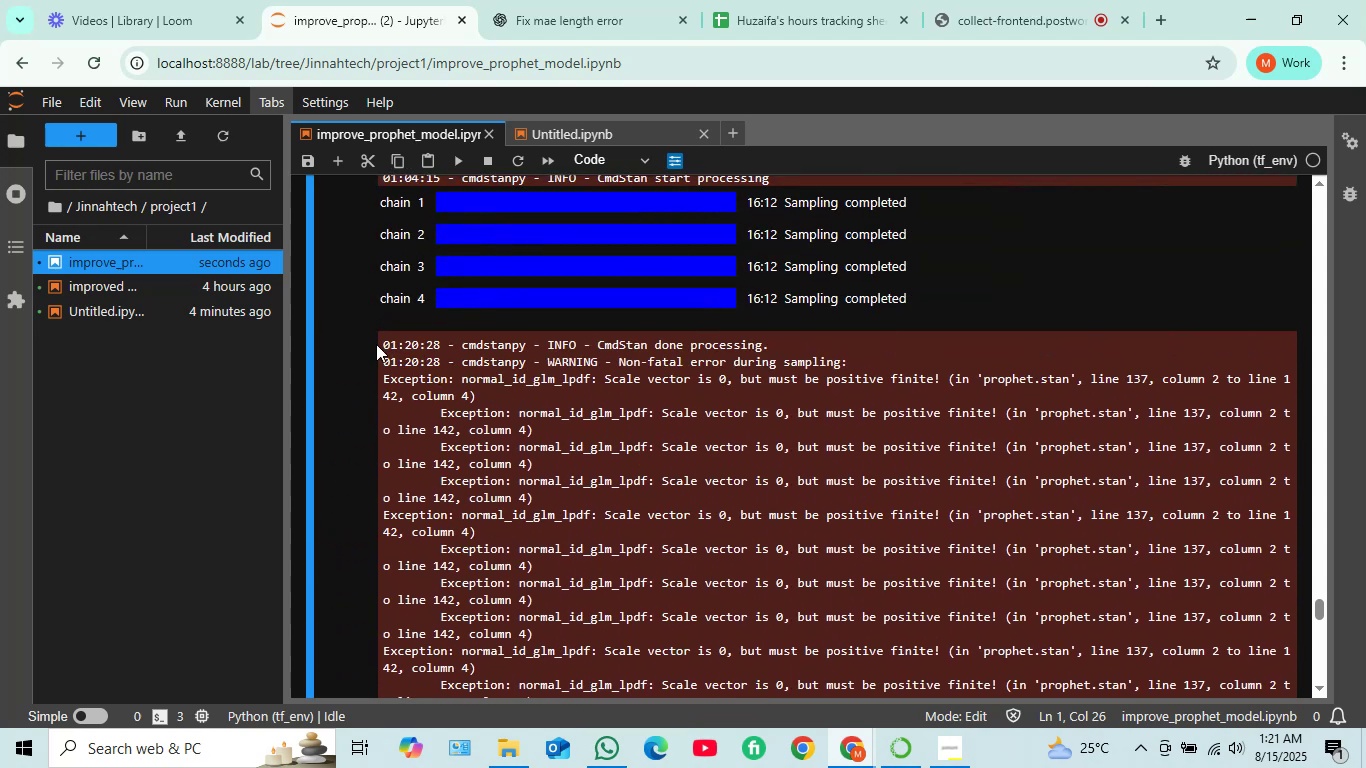 
left_click_drag(start_coordinate=[385, 343], to_coordinate=[1021, 594])
 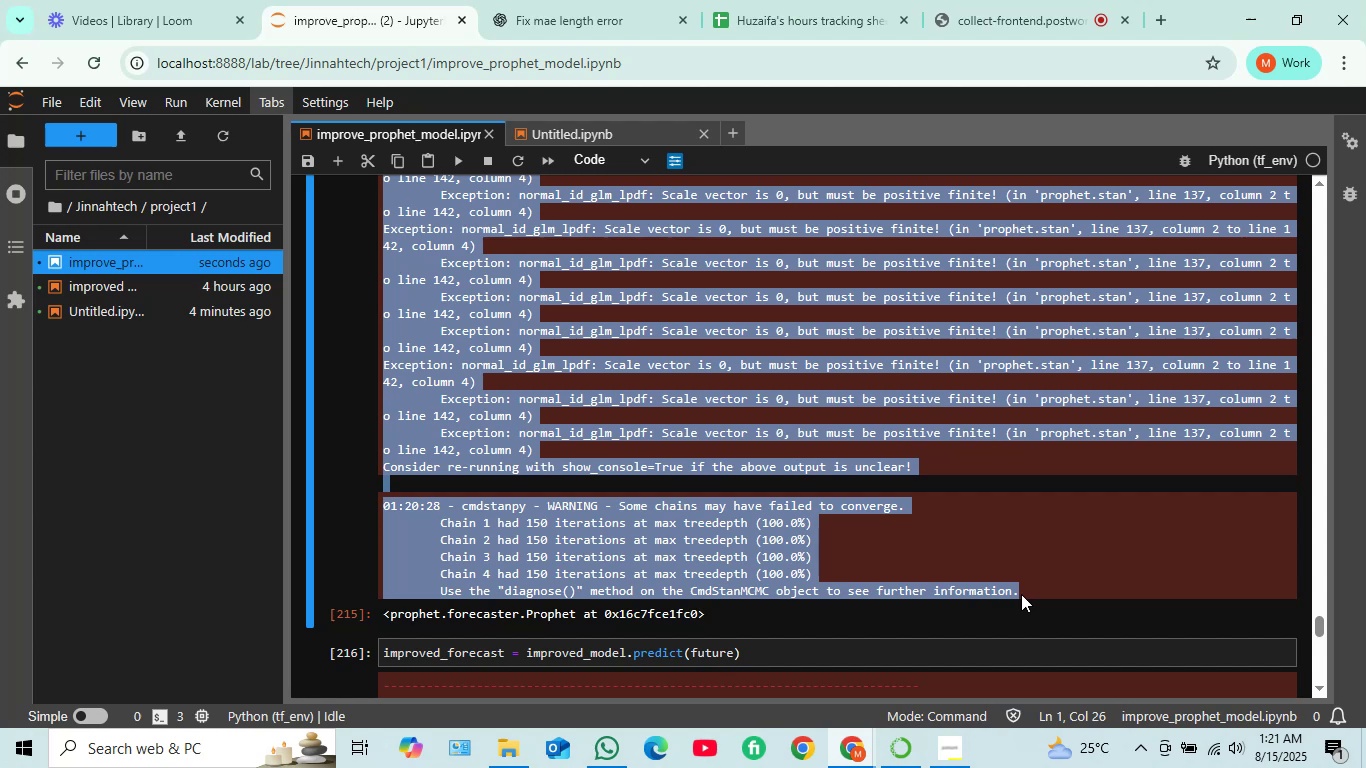 
key(Control+C)
 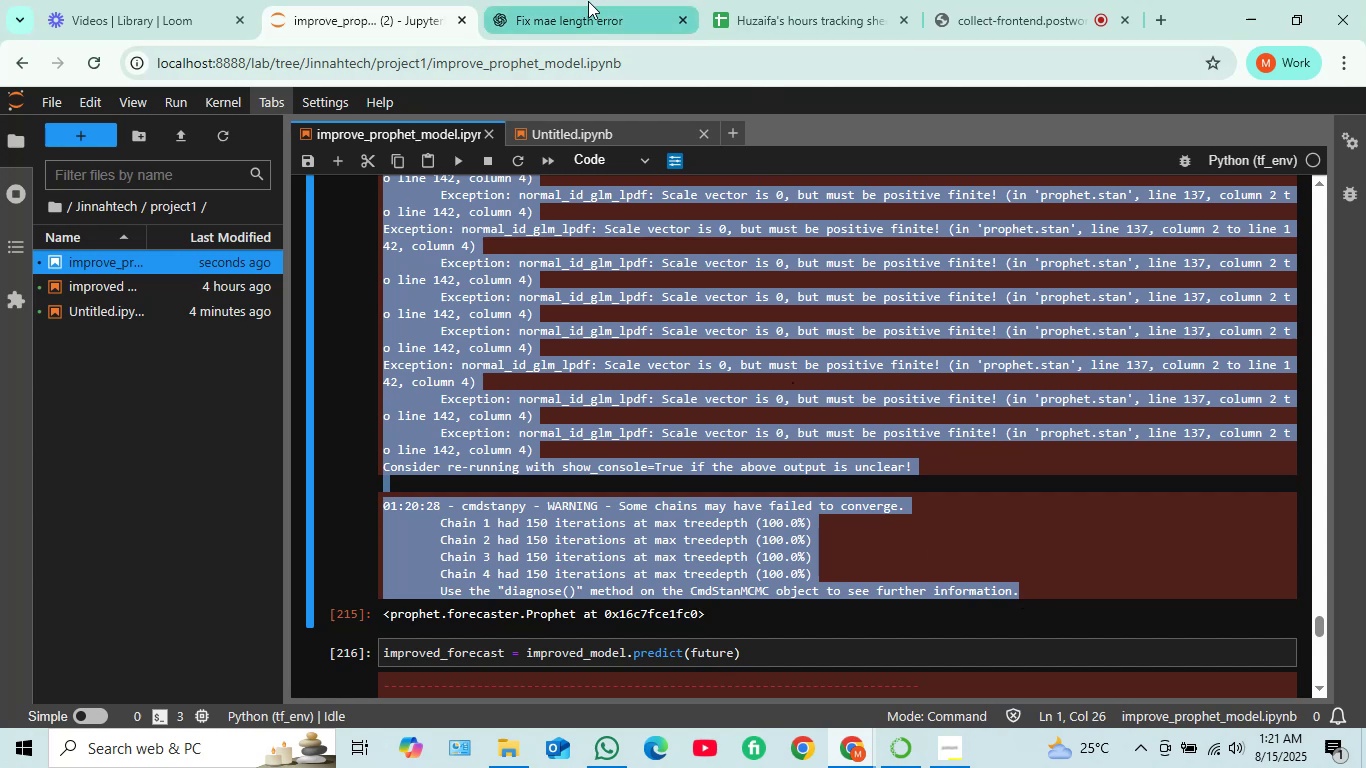 
left_click([588, 1])
 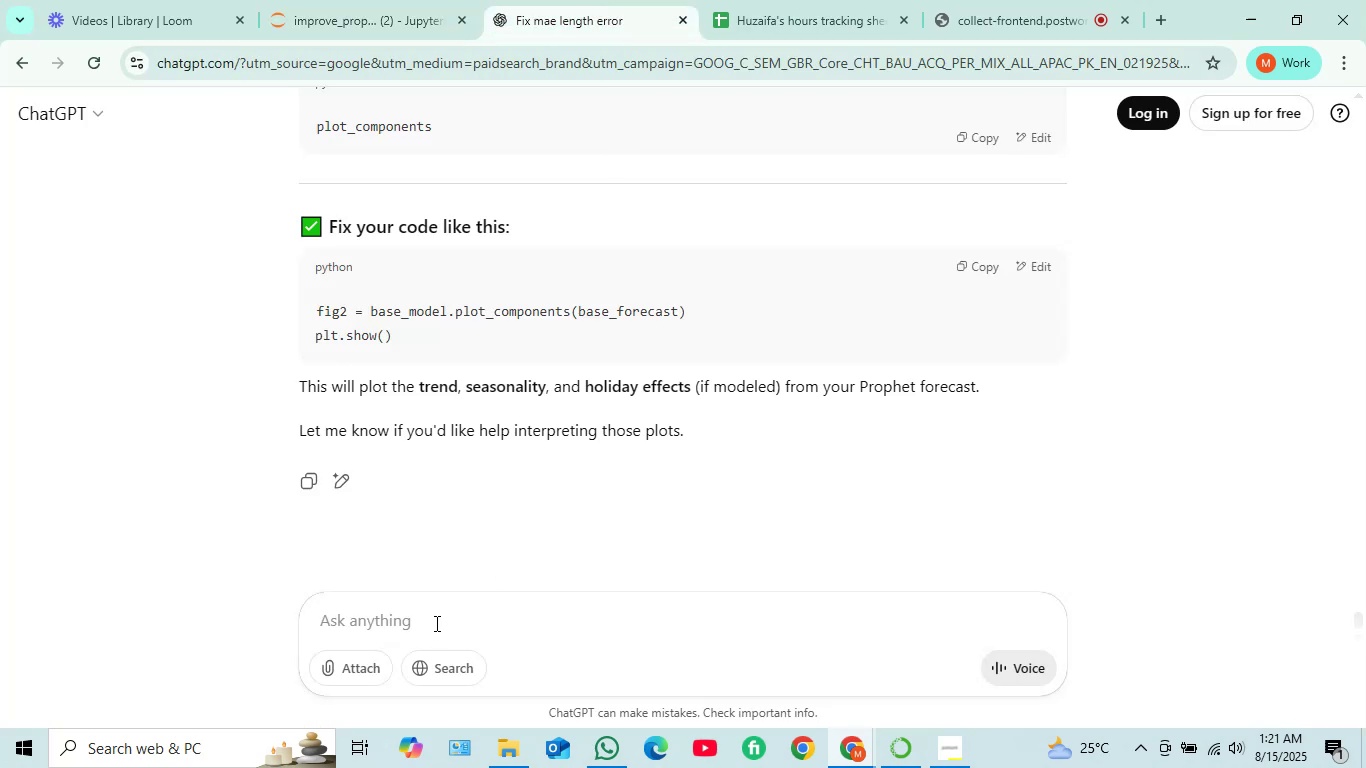 
left_click([435, 623])
 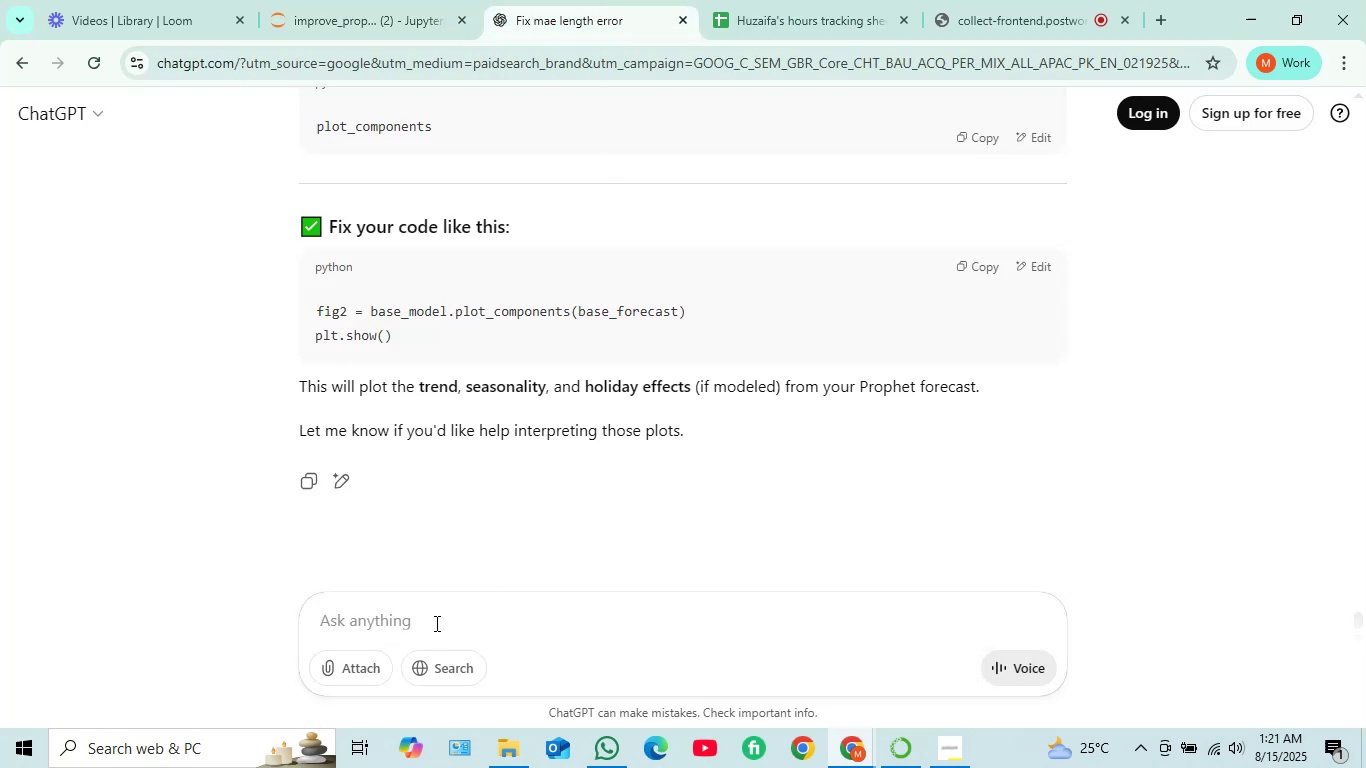 
key(Control+V)
 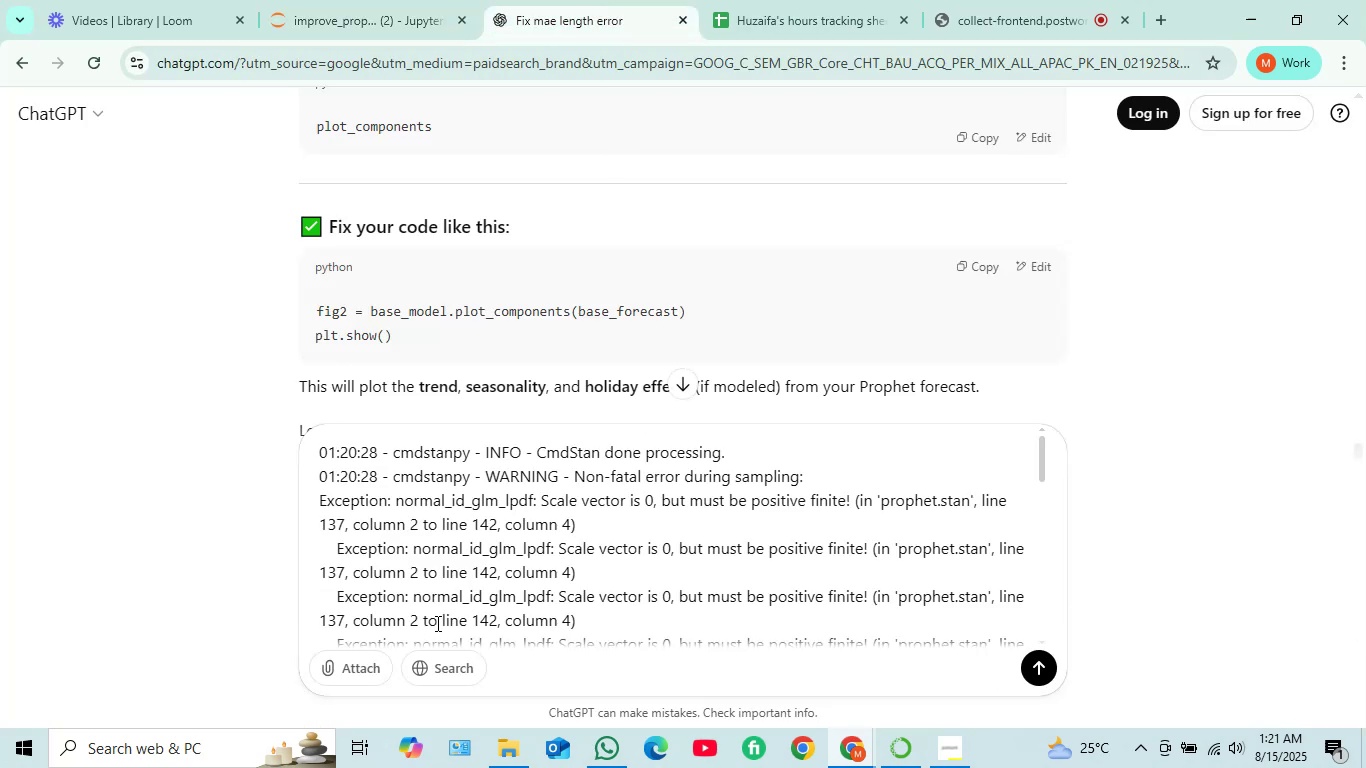 
key(Shift+Enter)
 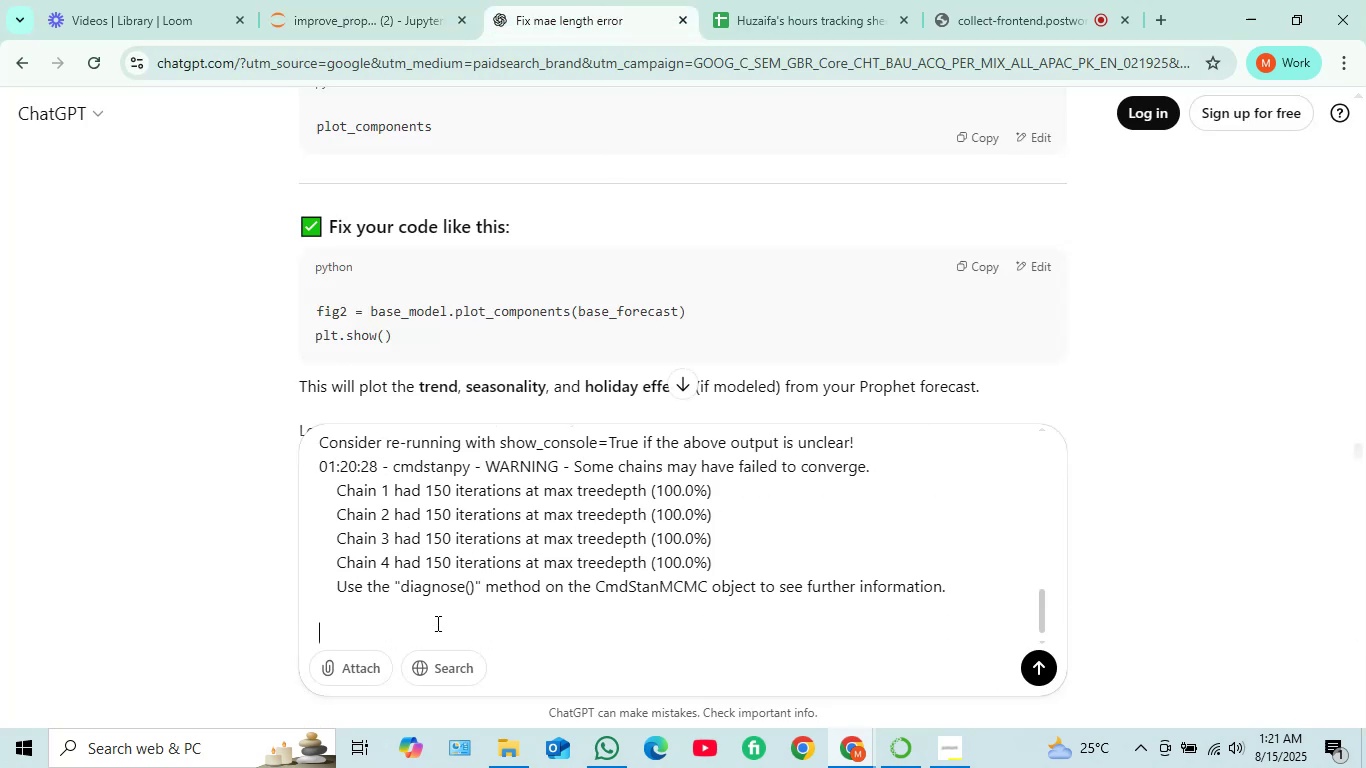 
key(Shift+Enter)
 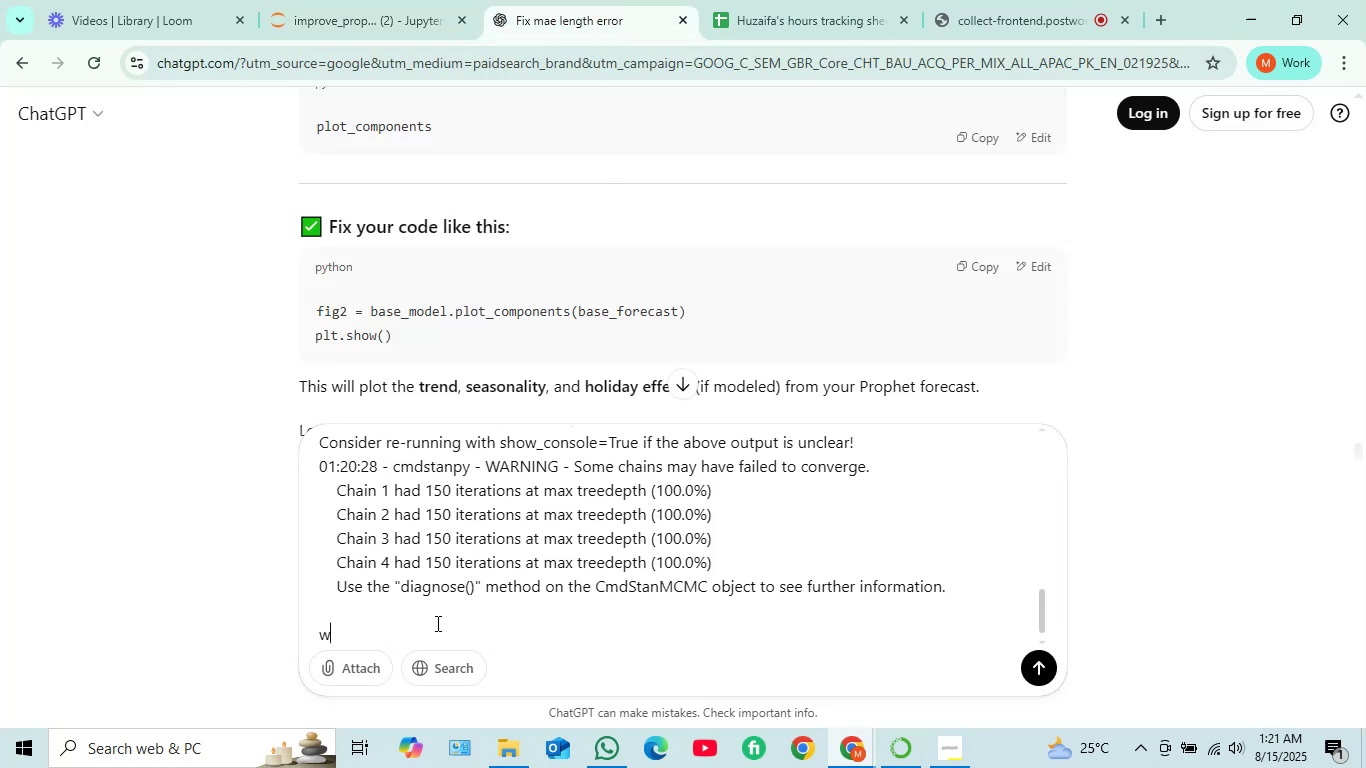 
type(why this error)
 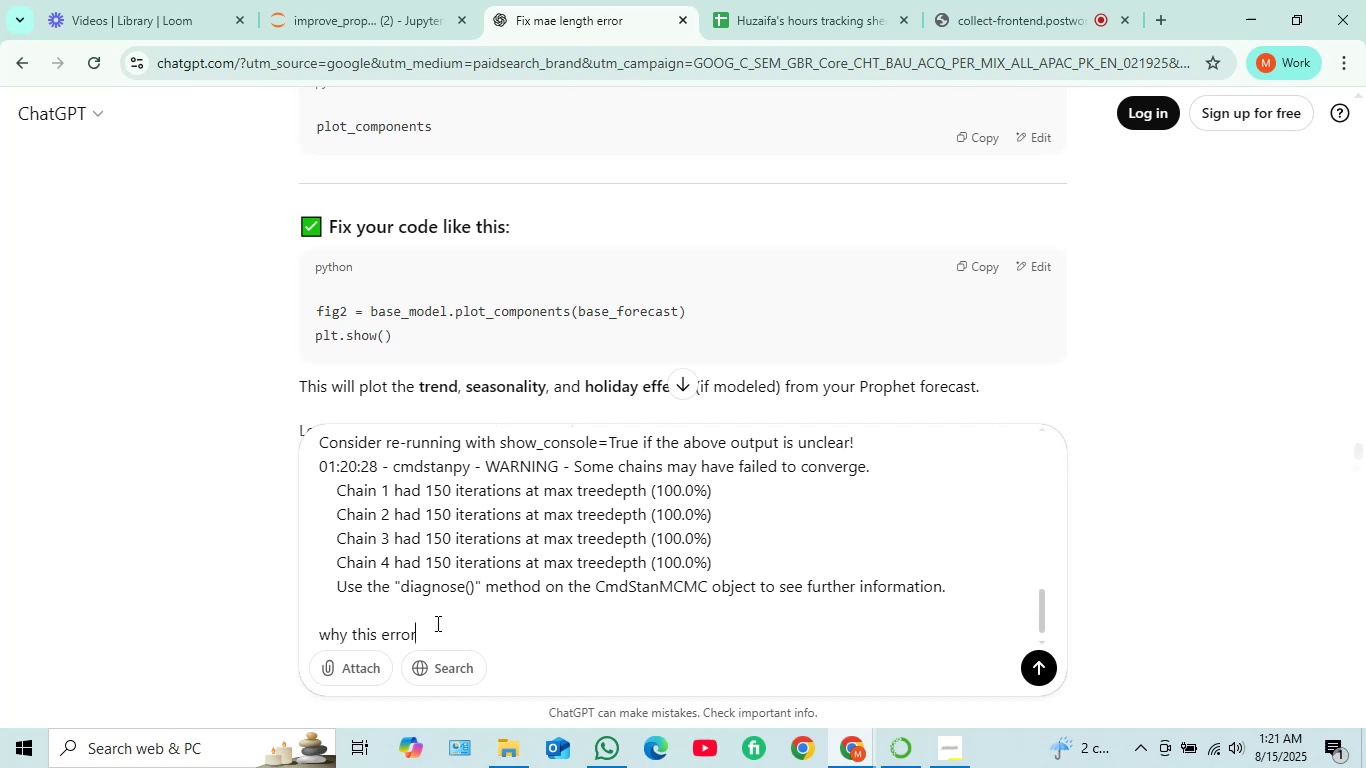 
key(Enter)
 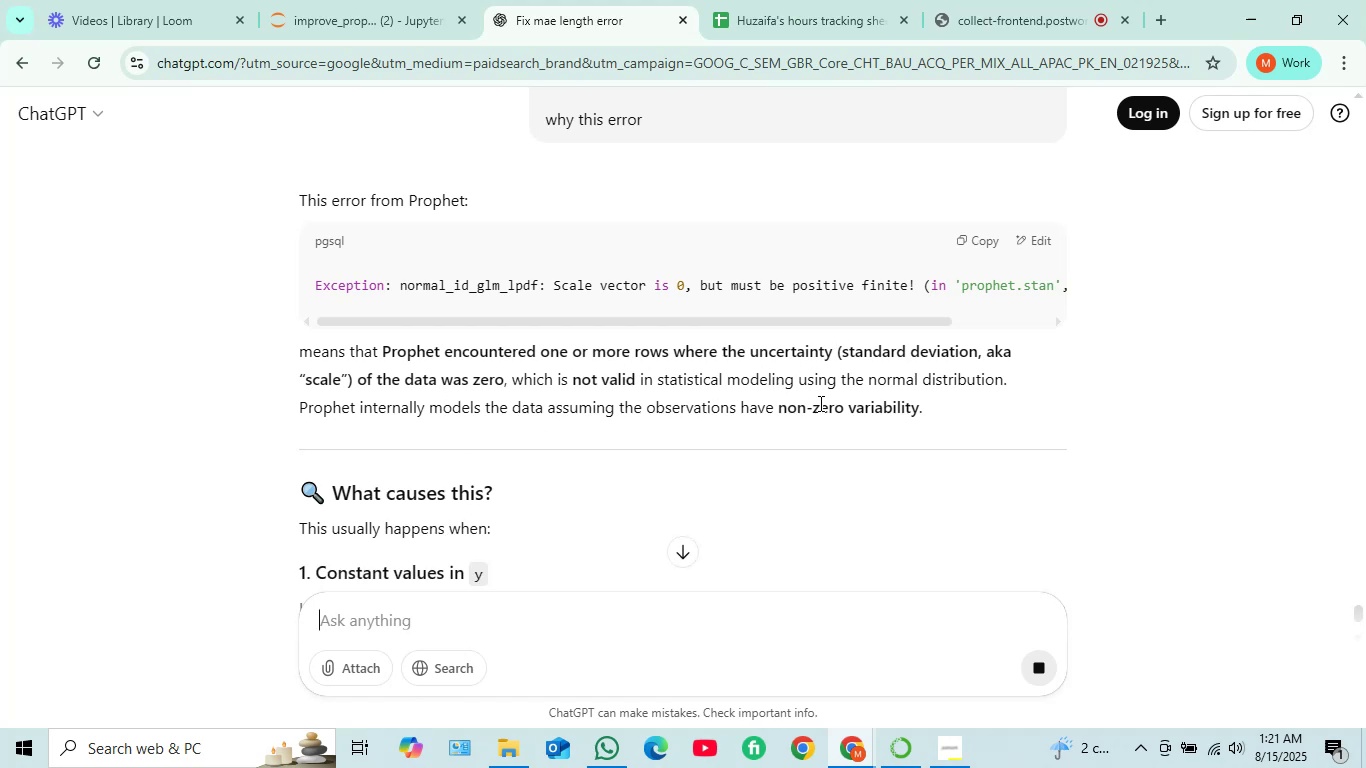 
wait(21.39)
 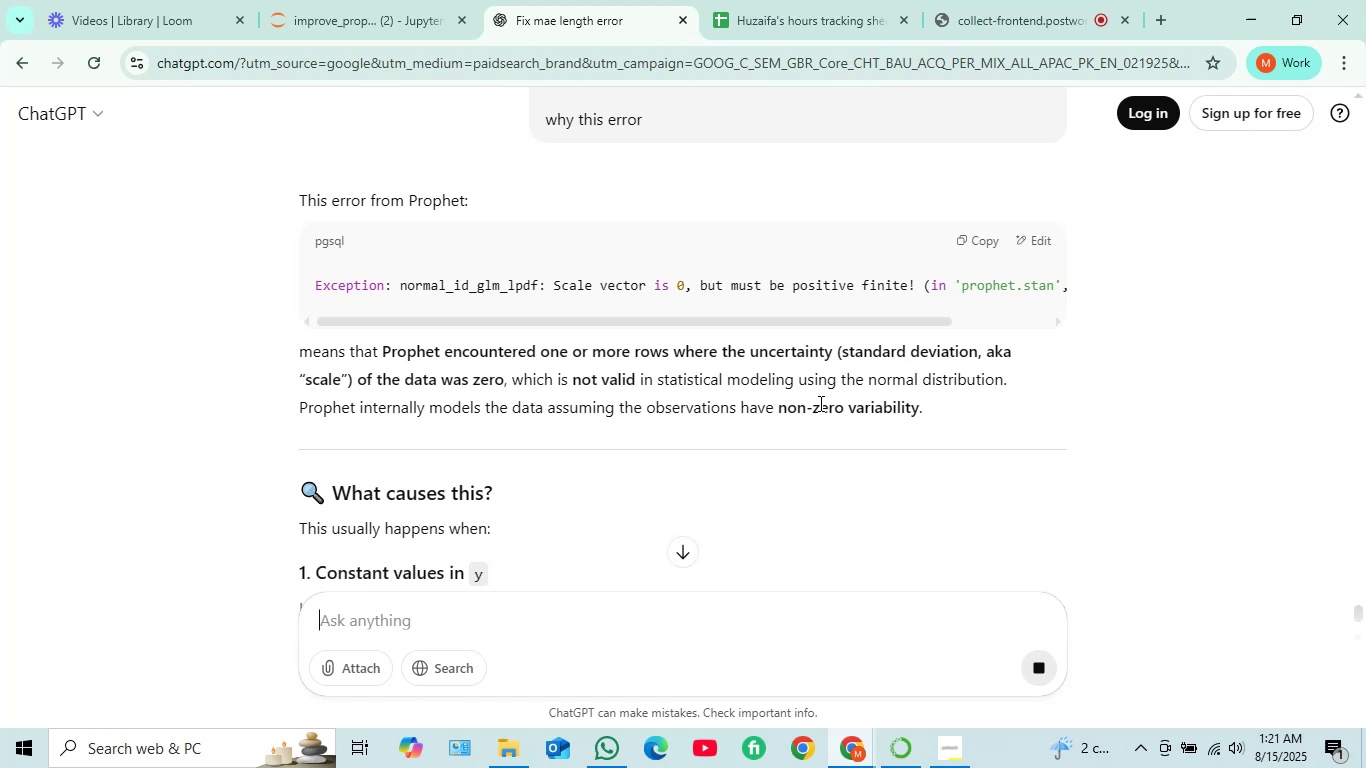 
scroll: coordinate [456, 498], scroll_direction: down, amount: 1.0
 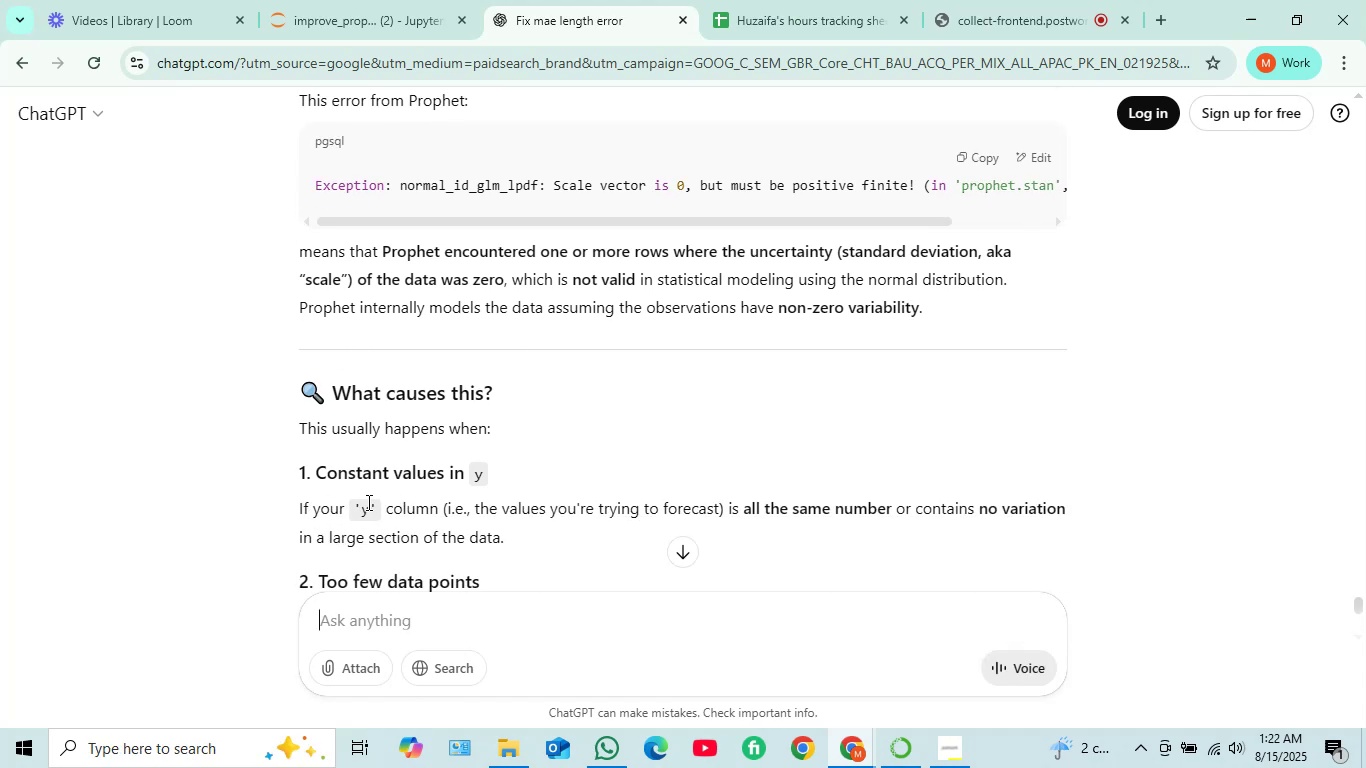 
wait(8.63)
 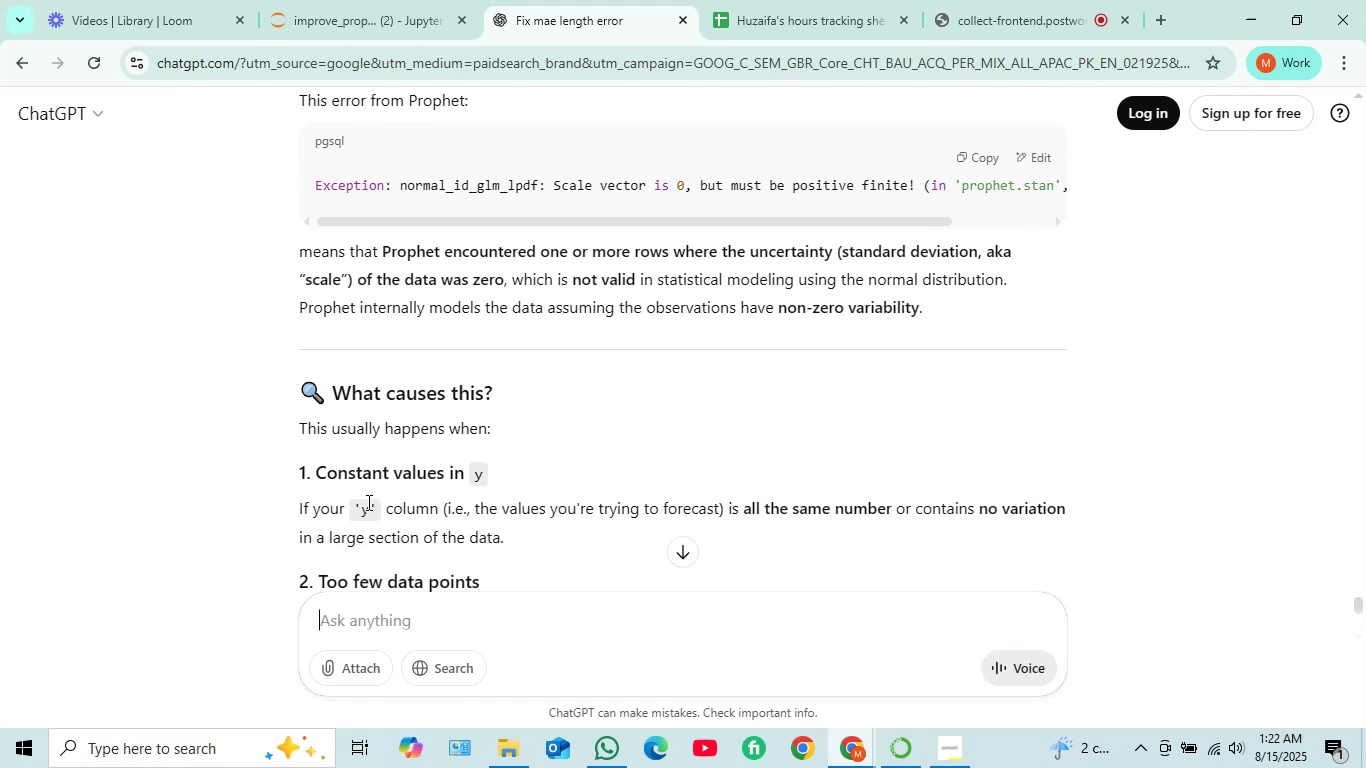 
scroll: coordinate [469, 507], scroll_direction: down, amount: 1.0
 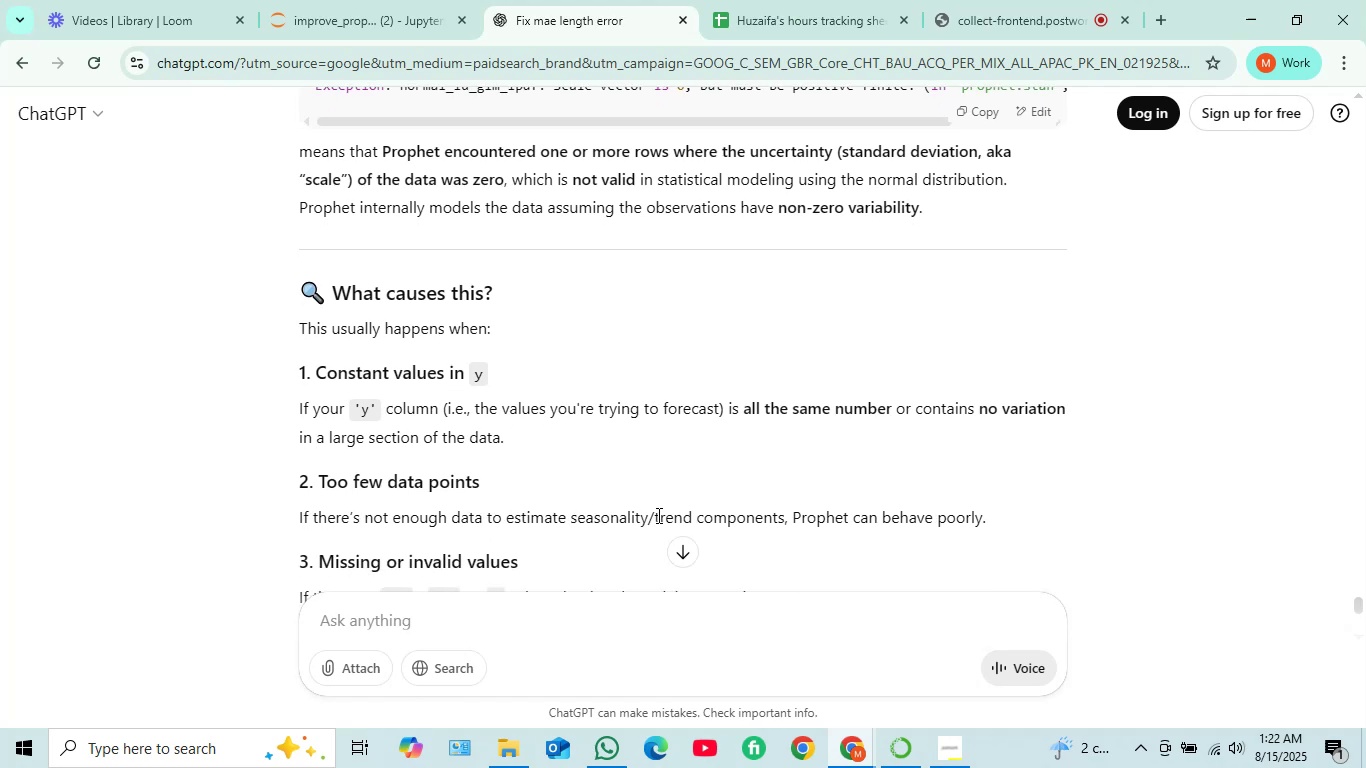 
wait(5.39)
 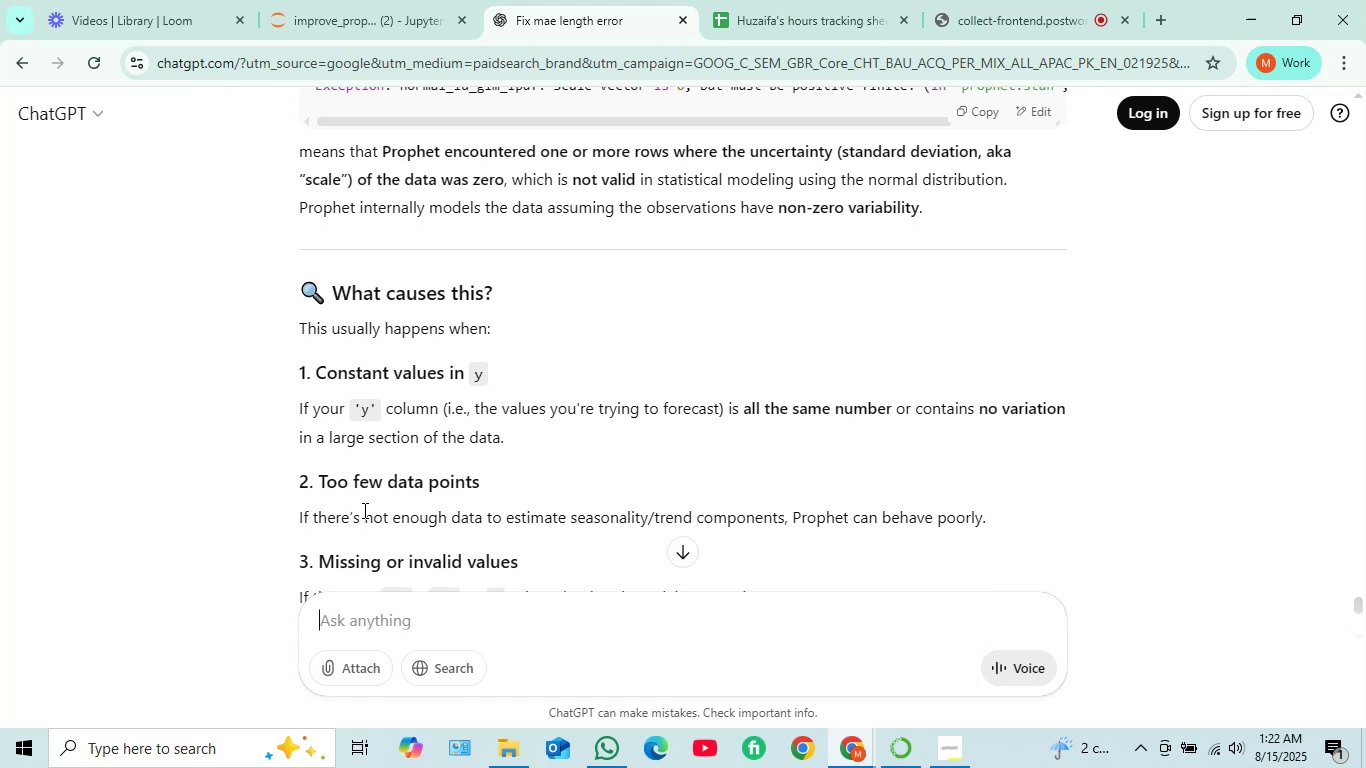 
scroll: coordinate [523, 511], scroll_direction: down, amount: 4.0
 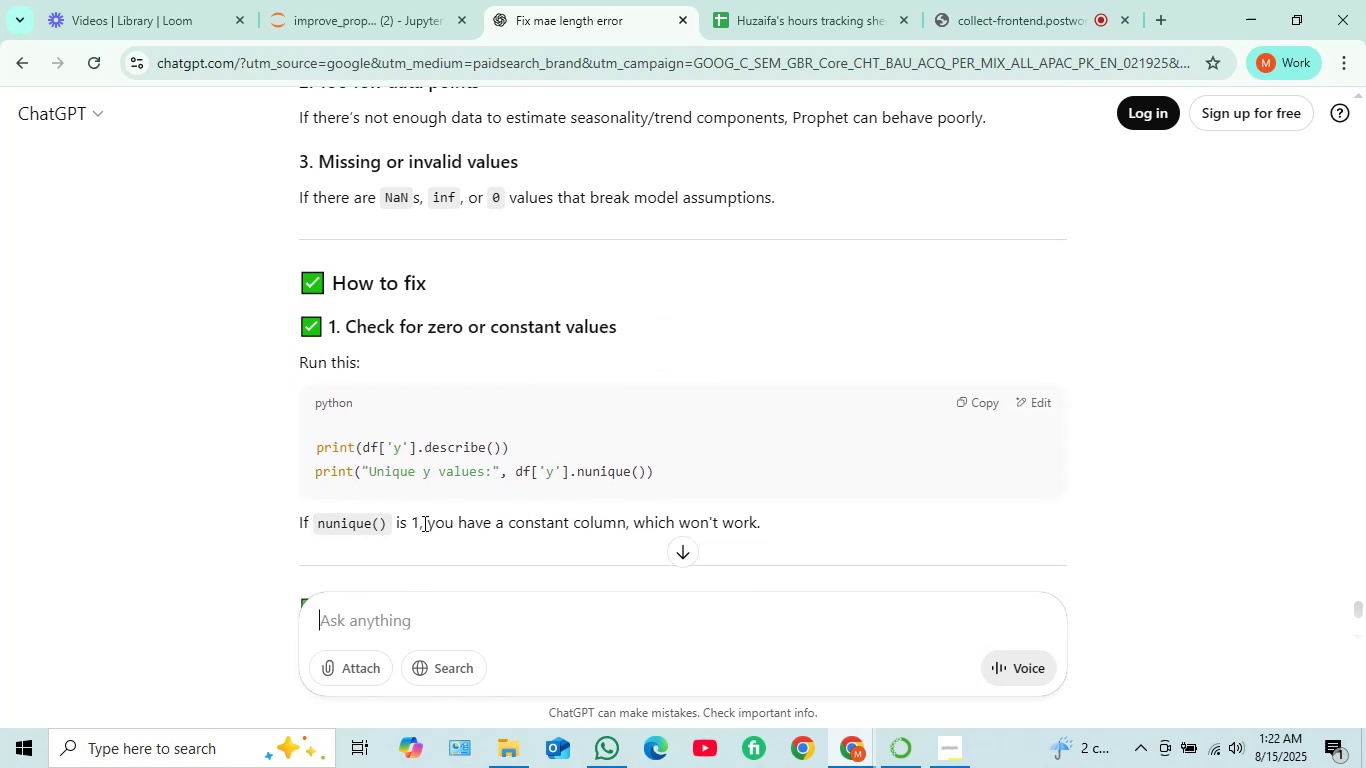 
wait(9.99)
 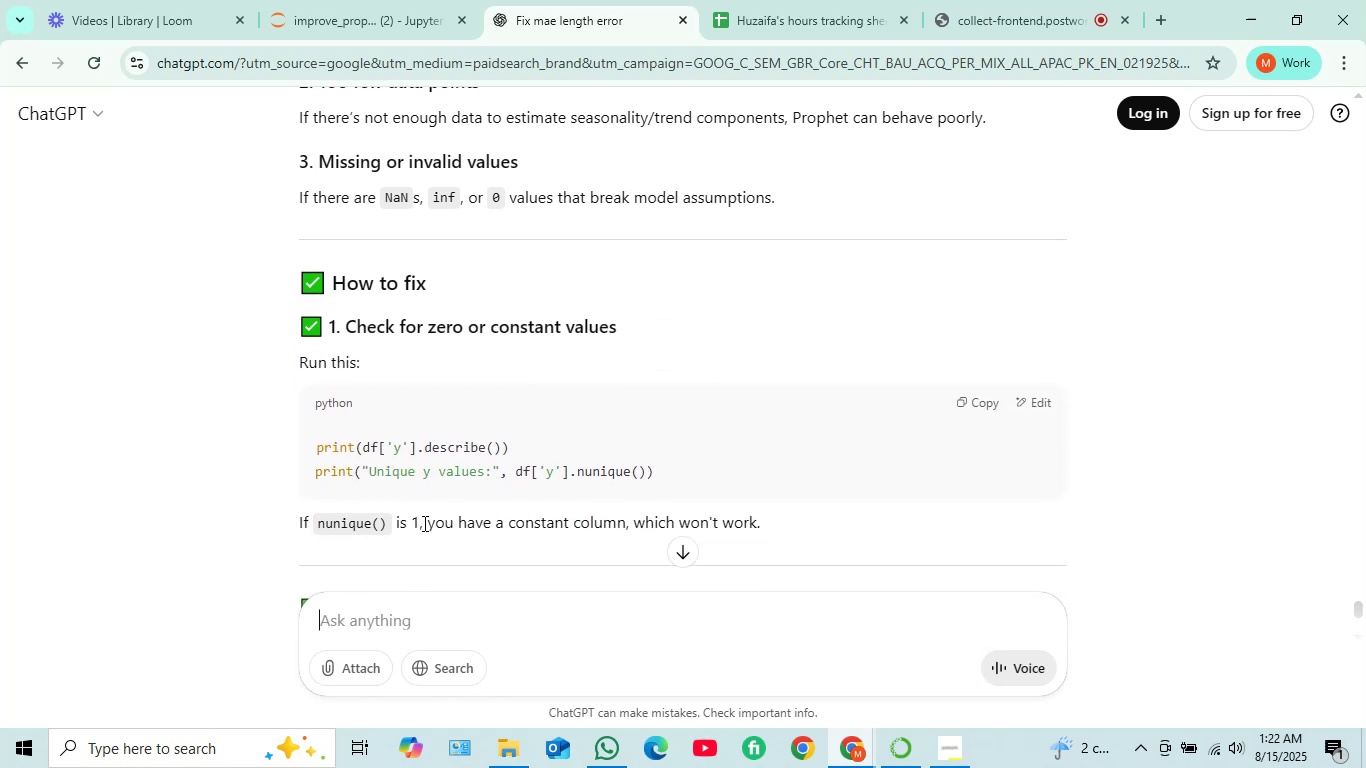 
left_click([964, 405])
 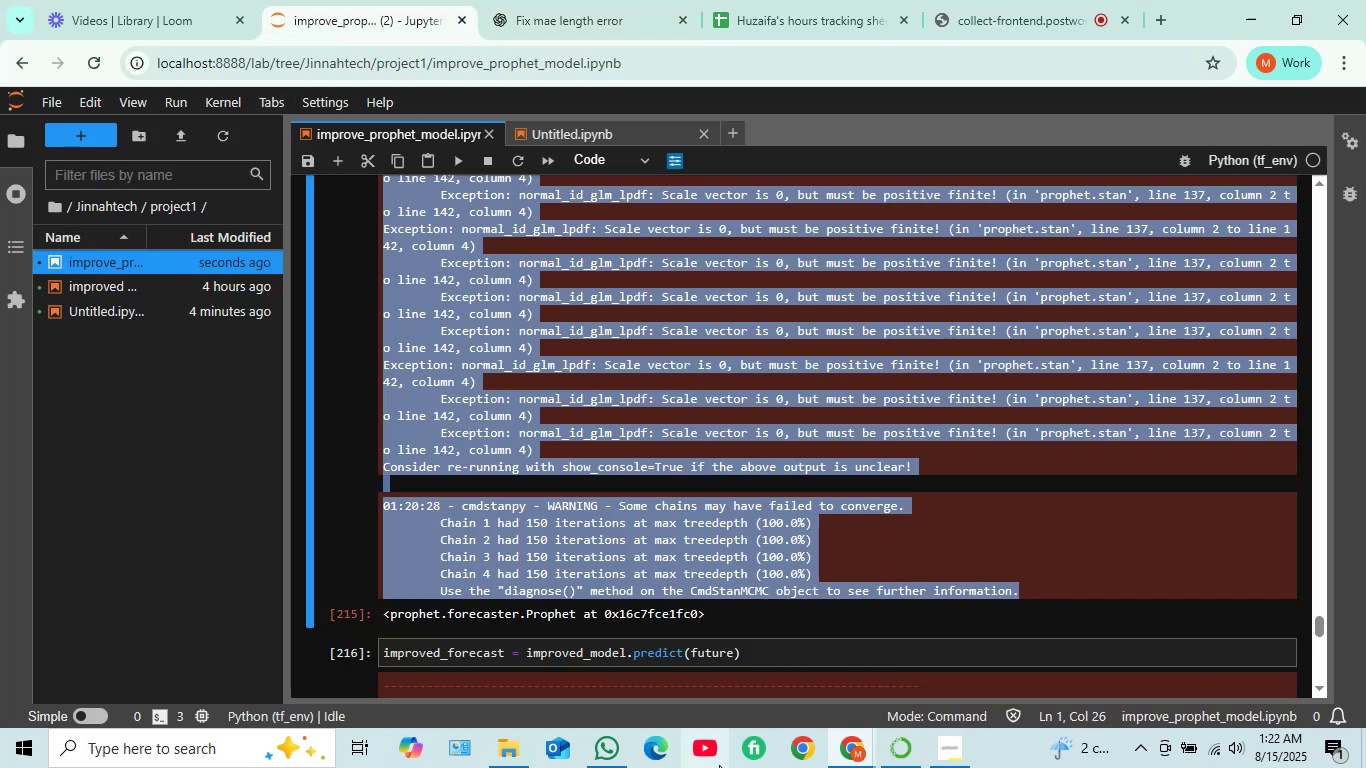 
scroll: coordinate [640, 585], scroll_direction: down, amount: 9.0
 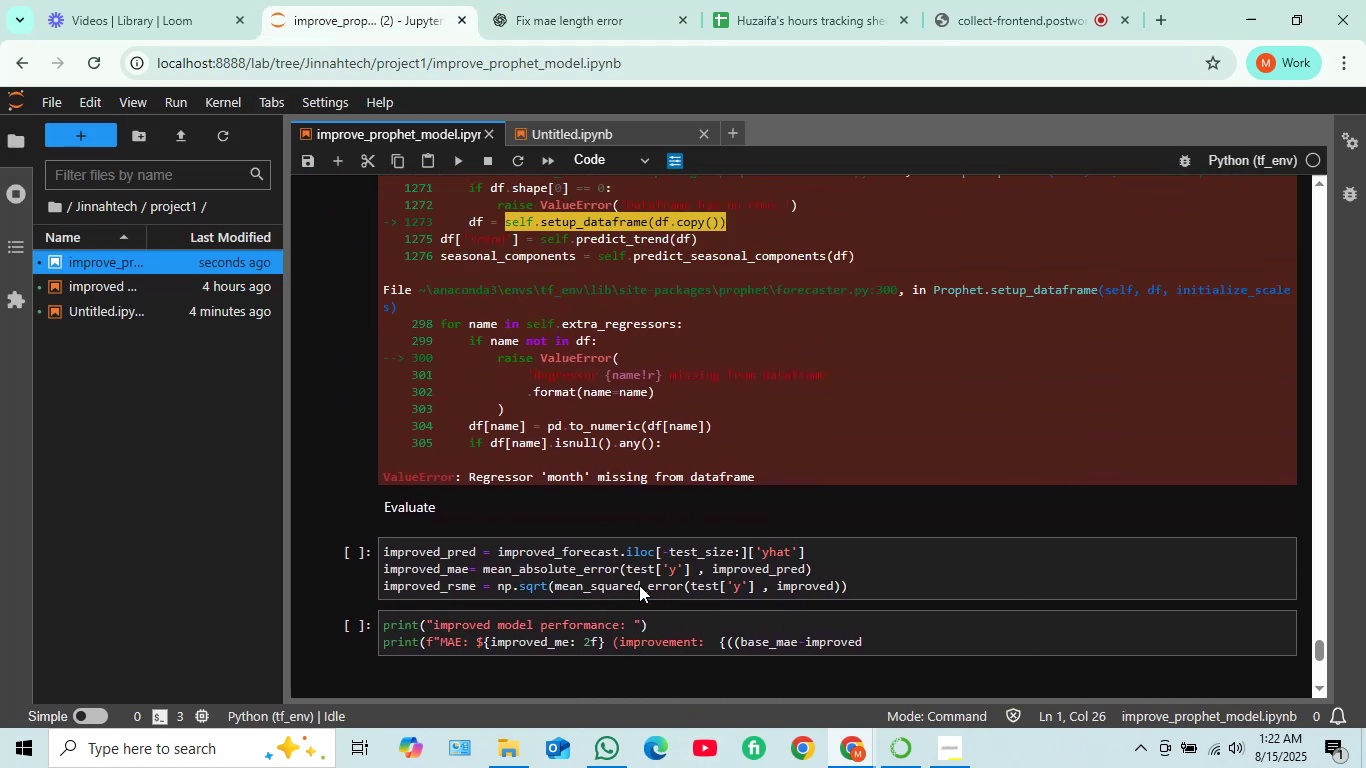 
scroll: coordinate [639, 585], scroll_direction: up, amount: 7.0
 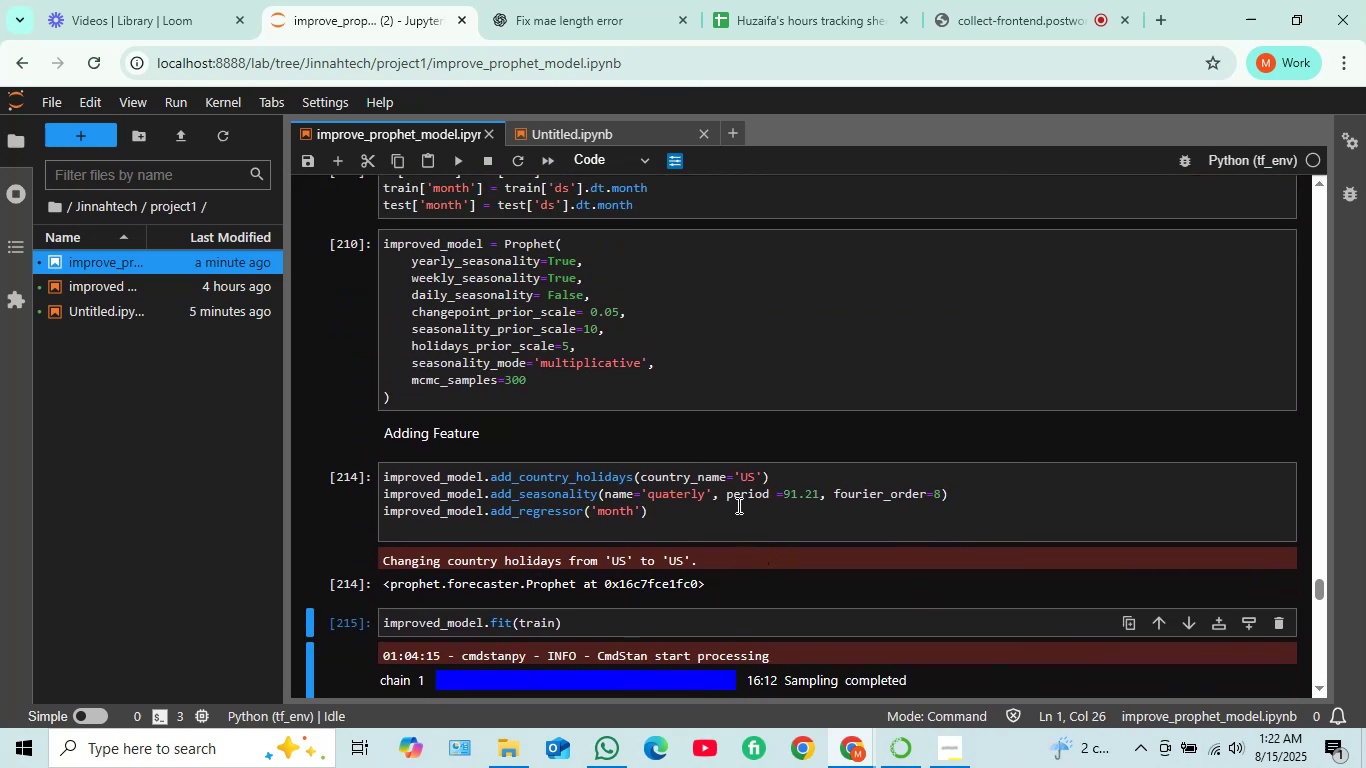 
left_click([736, 522])
 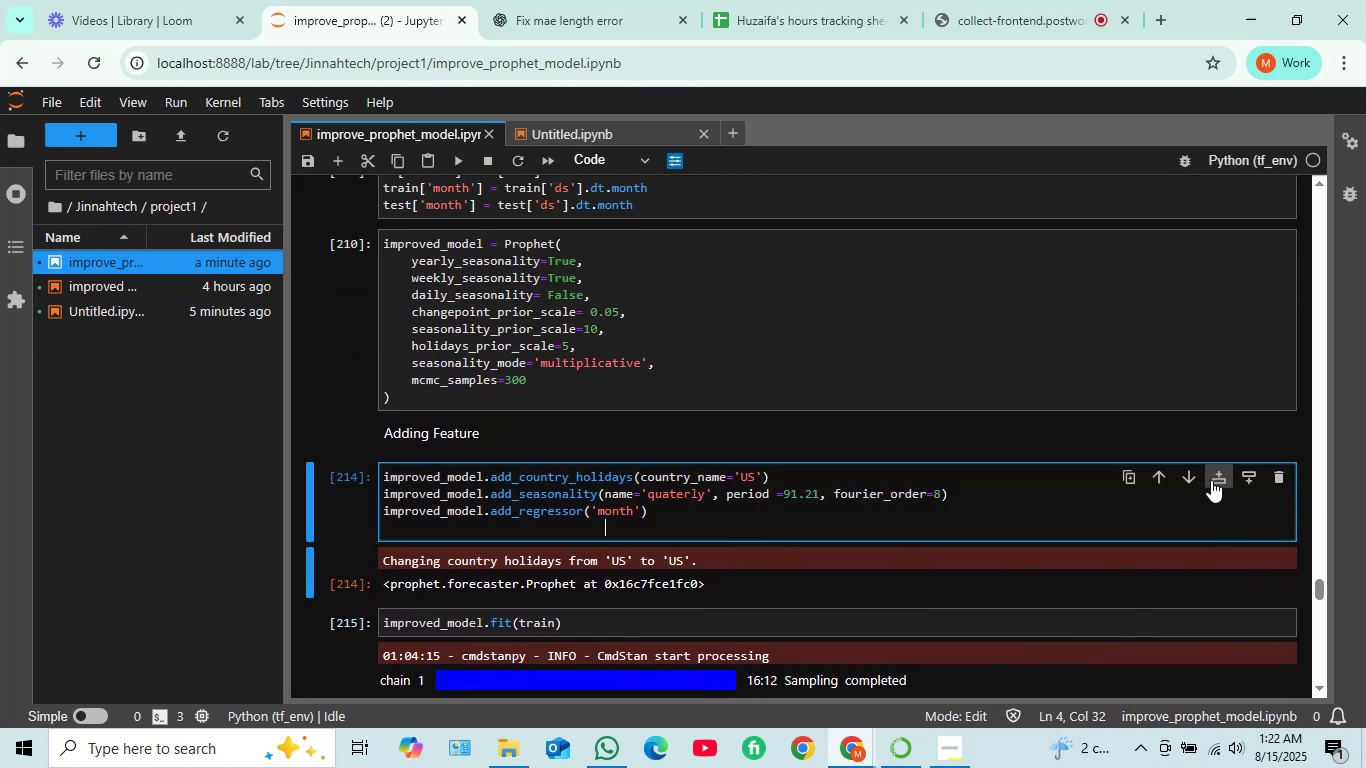 
left_click([1211, 480])
 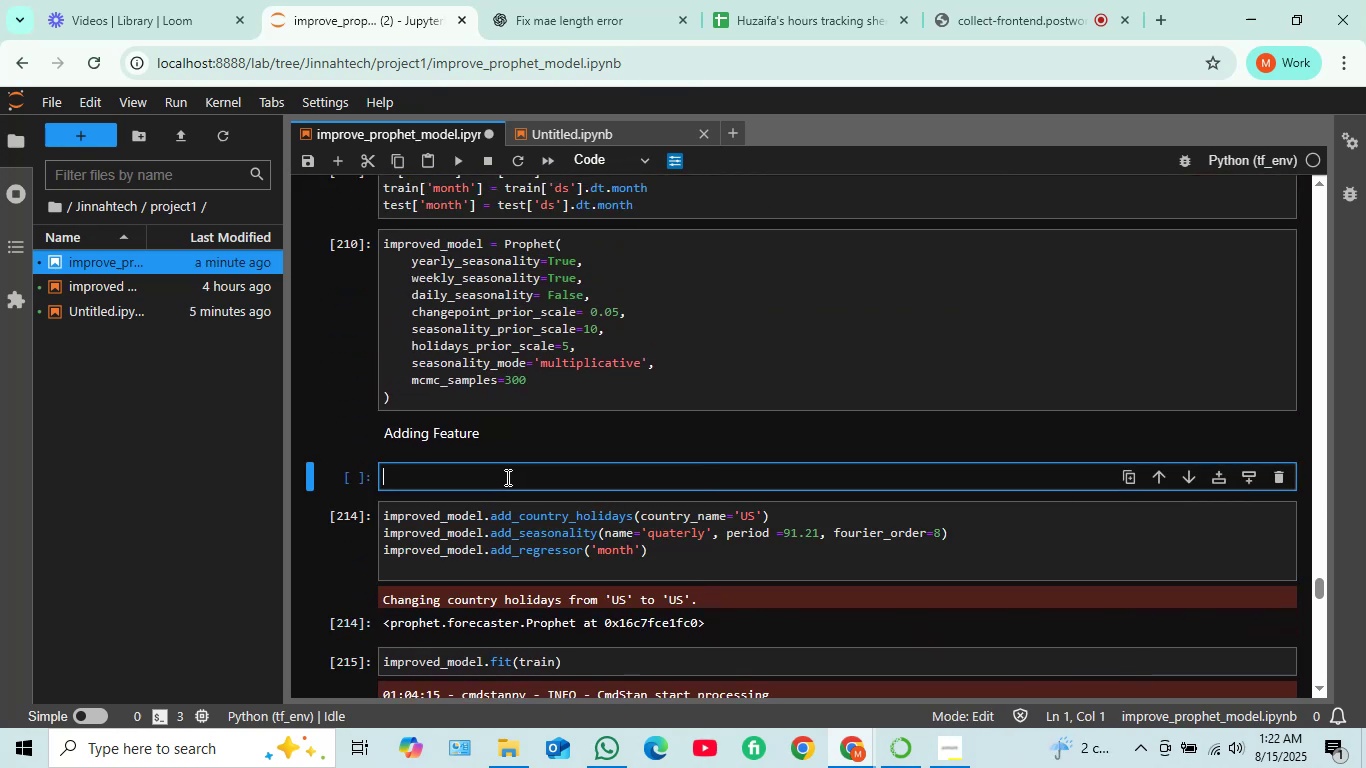 
left_click([507, 477])
 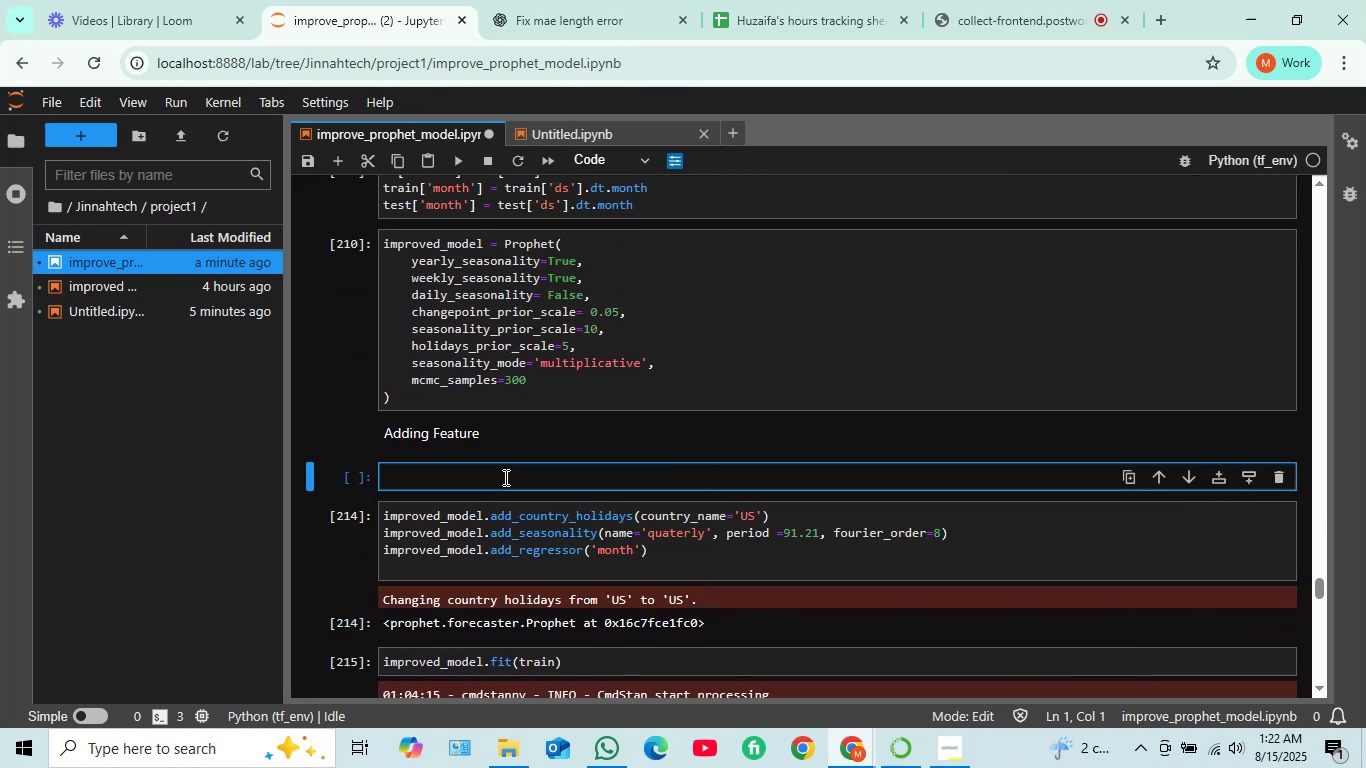 
key(Control+V)
 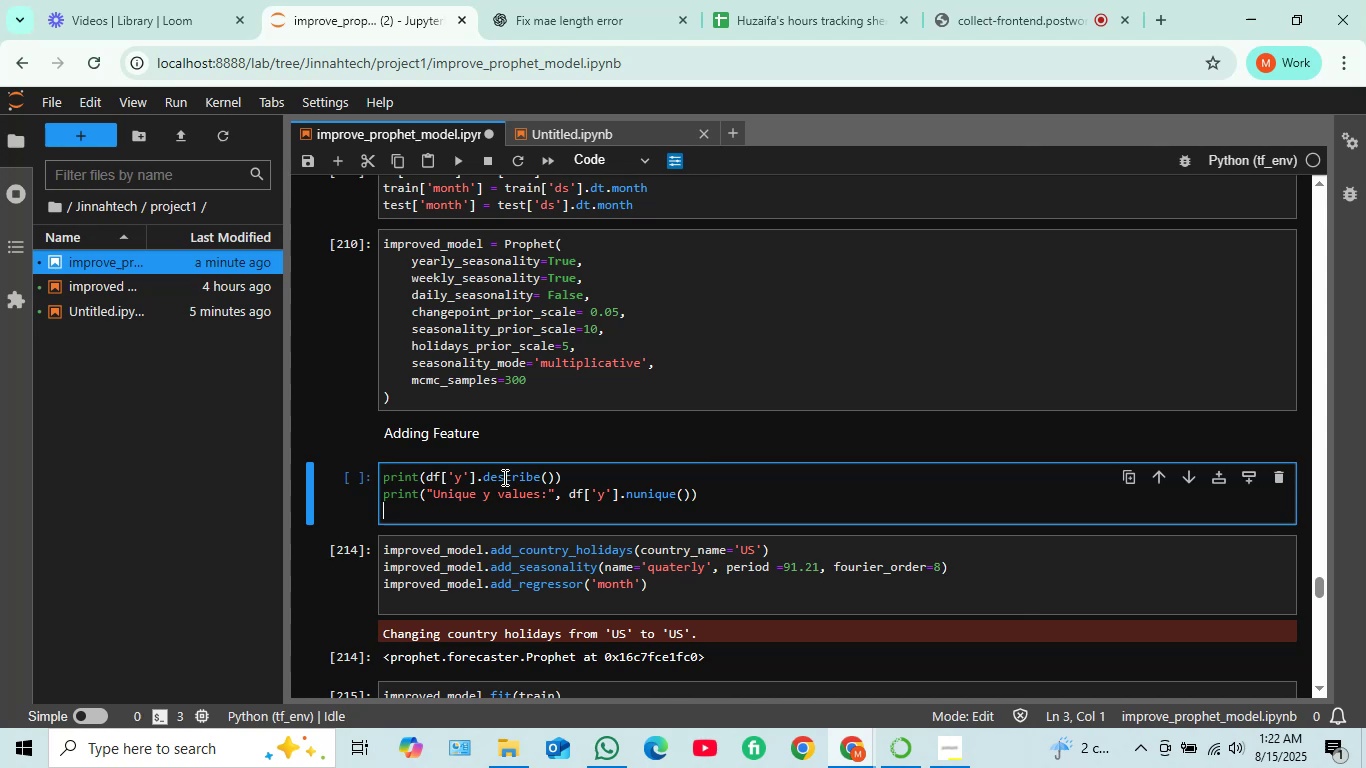 
key(Shift+Enter)
 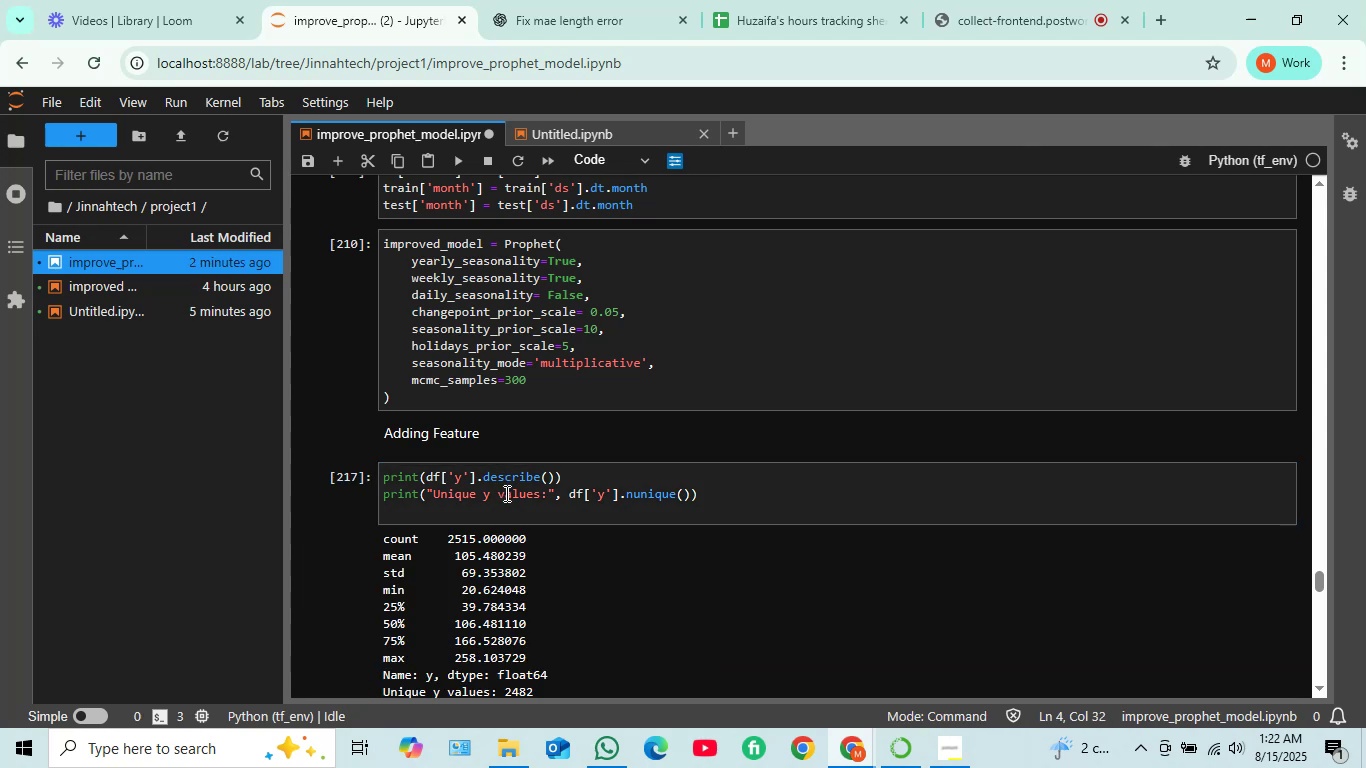 
scroll: coordinate [500, 536], scroll_direction: down, amount: 1.0
 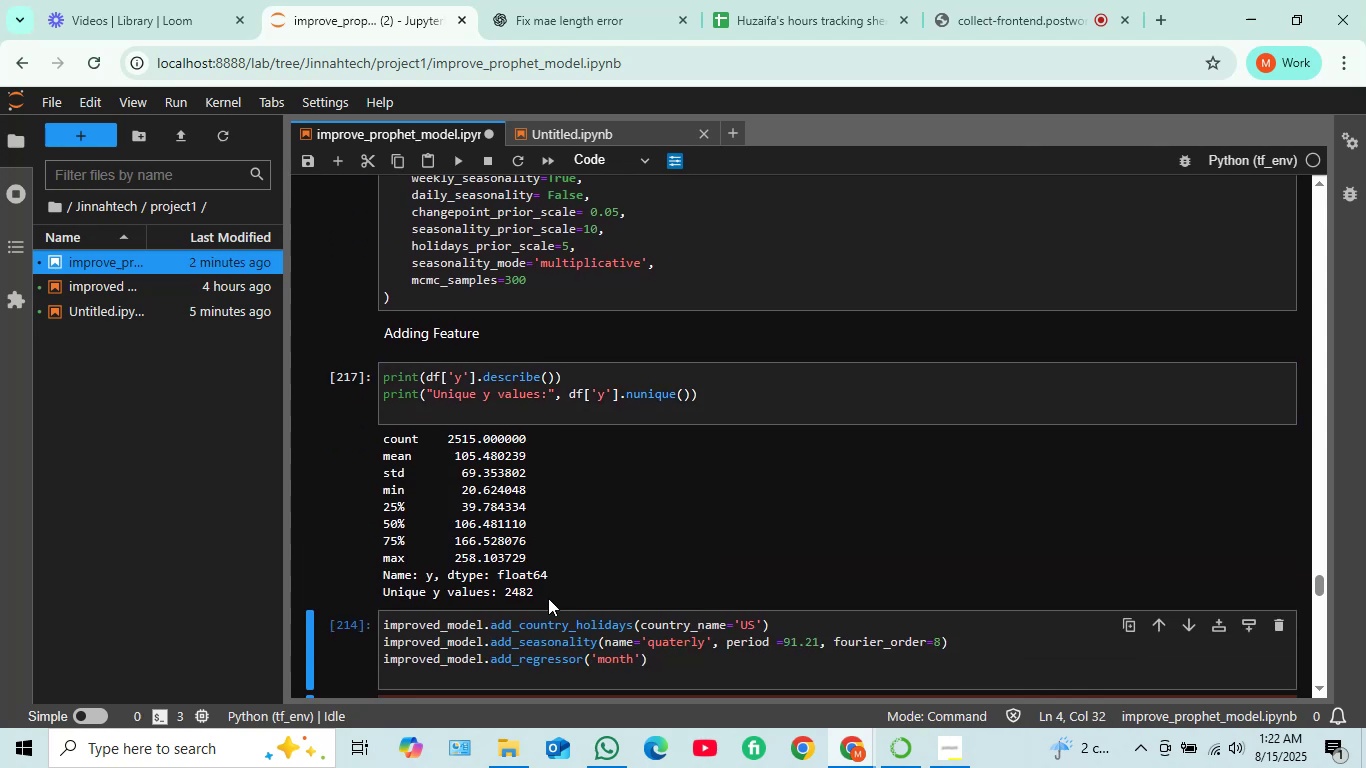 
wait(6.73)
 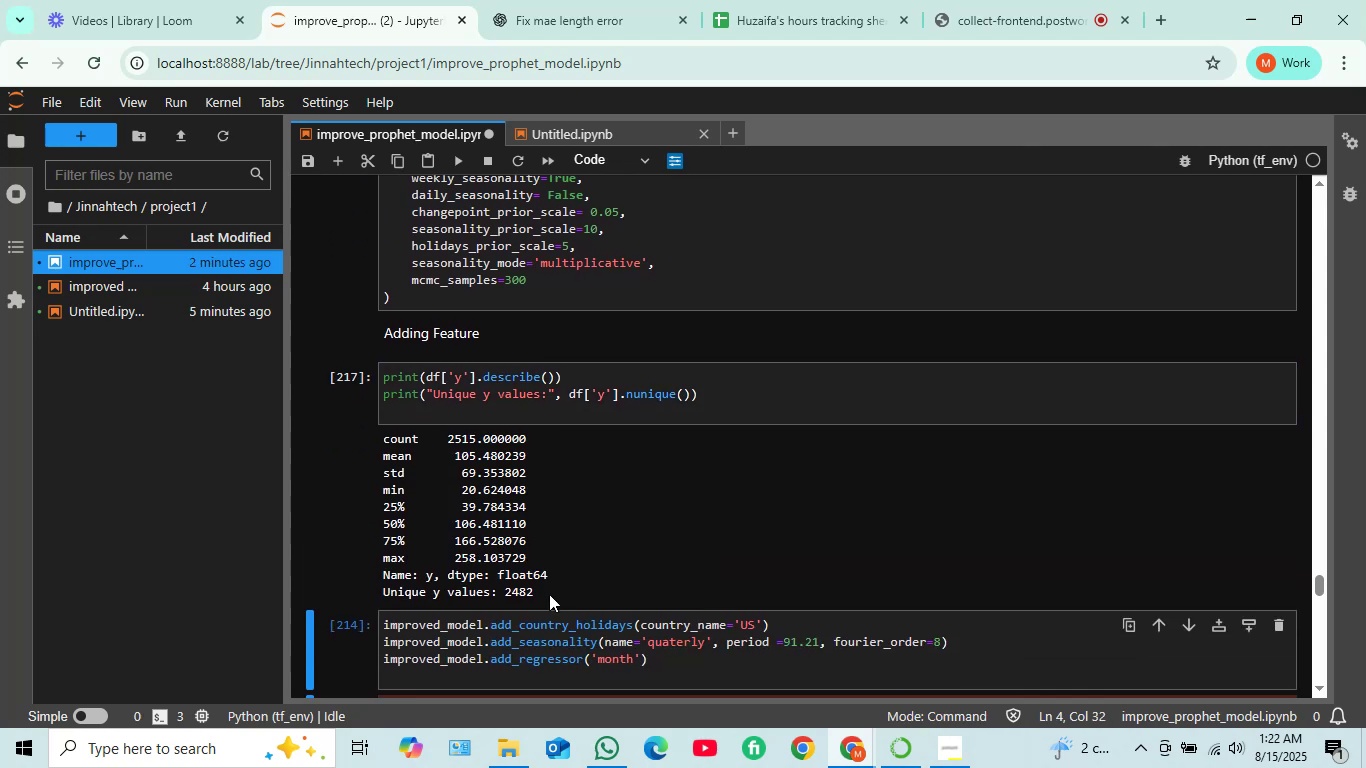 
left_click_drag(start_coordinate=[548, 598], to_coordinate=[376, 438])
 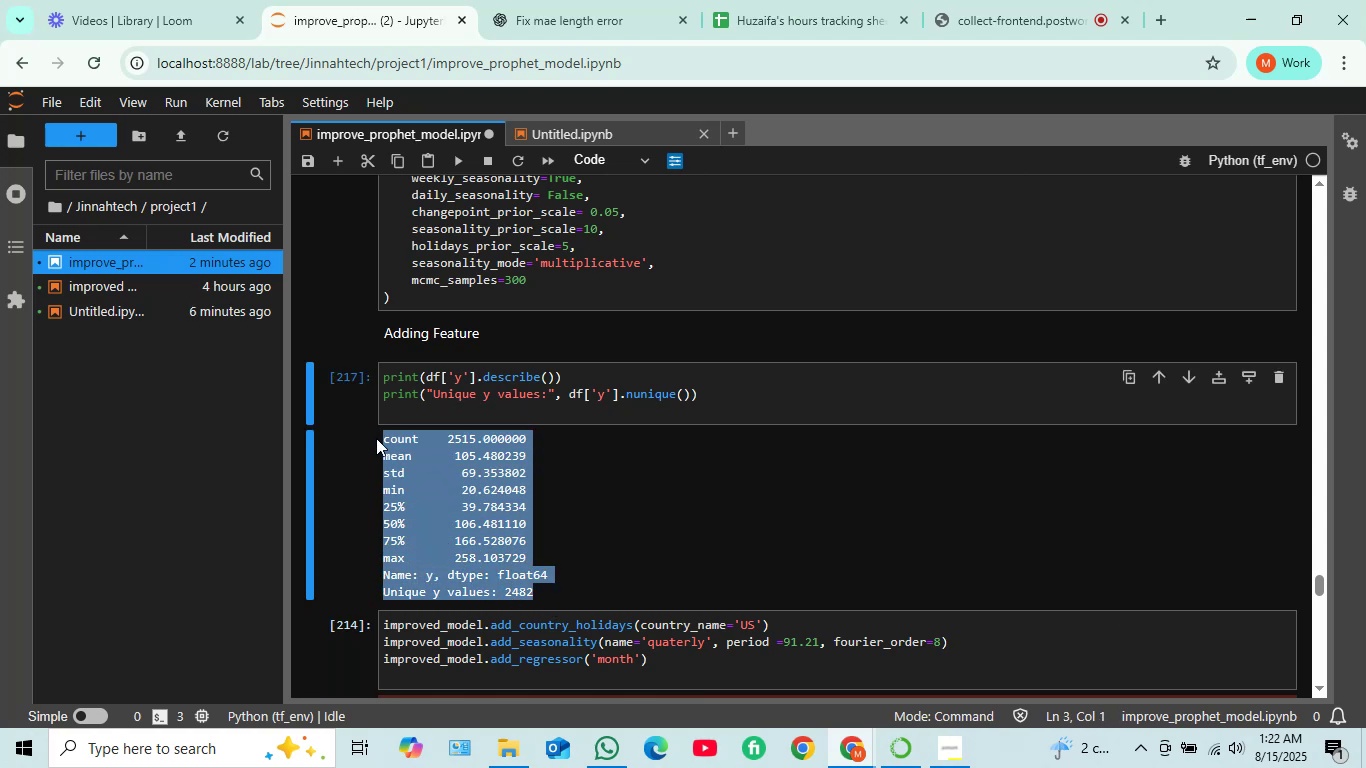 
key(Control+C)
 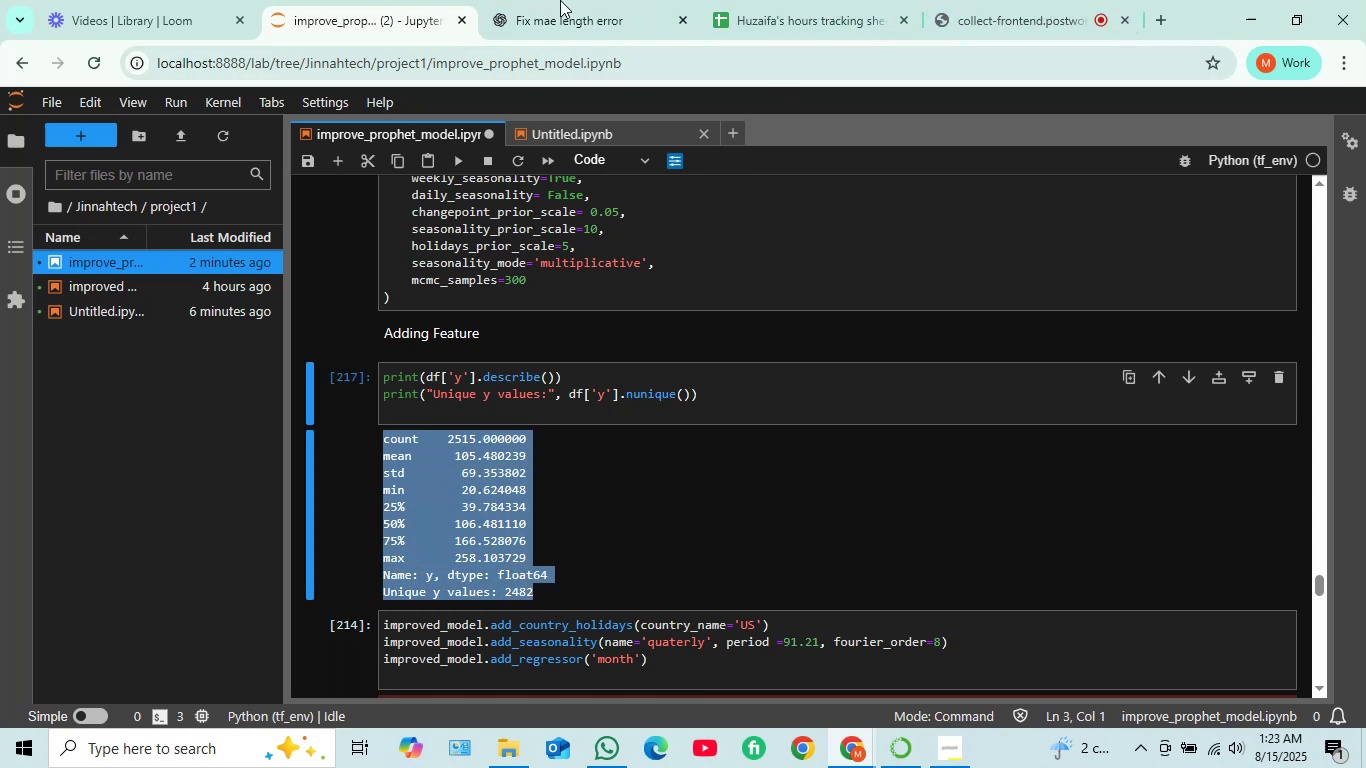 
left_click([599, 0])
 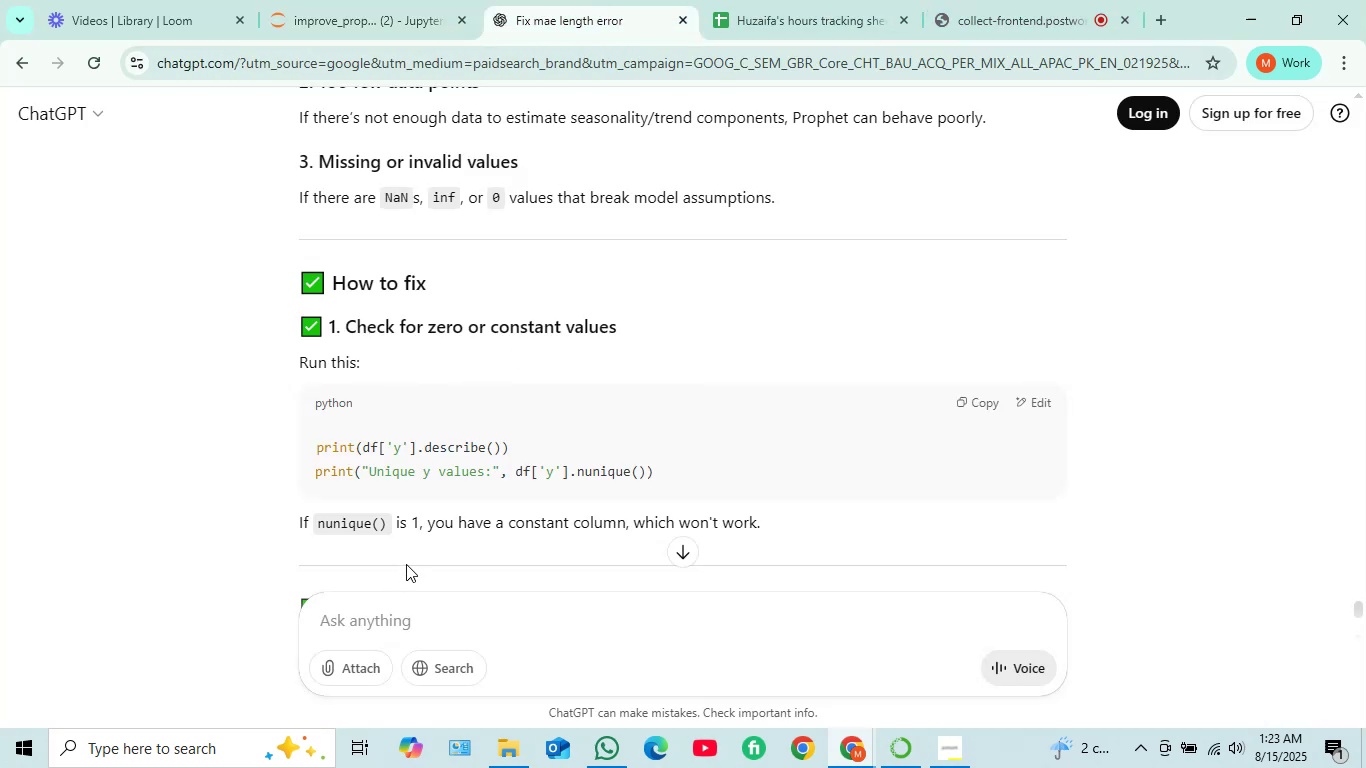 
scroll: coordinate [411, 554], scroll_direction: down, amount: 4.0
 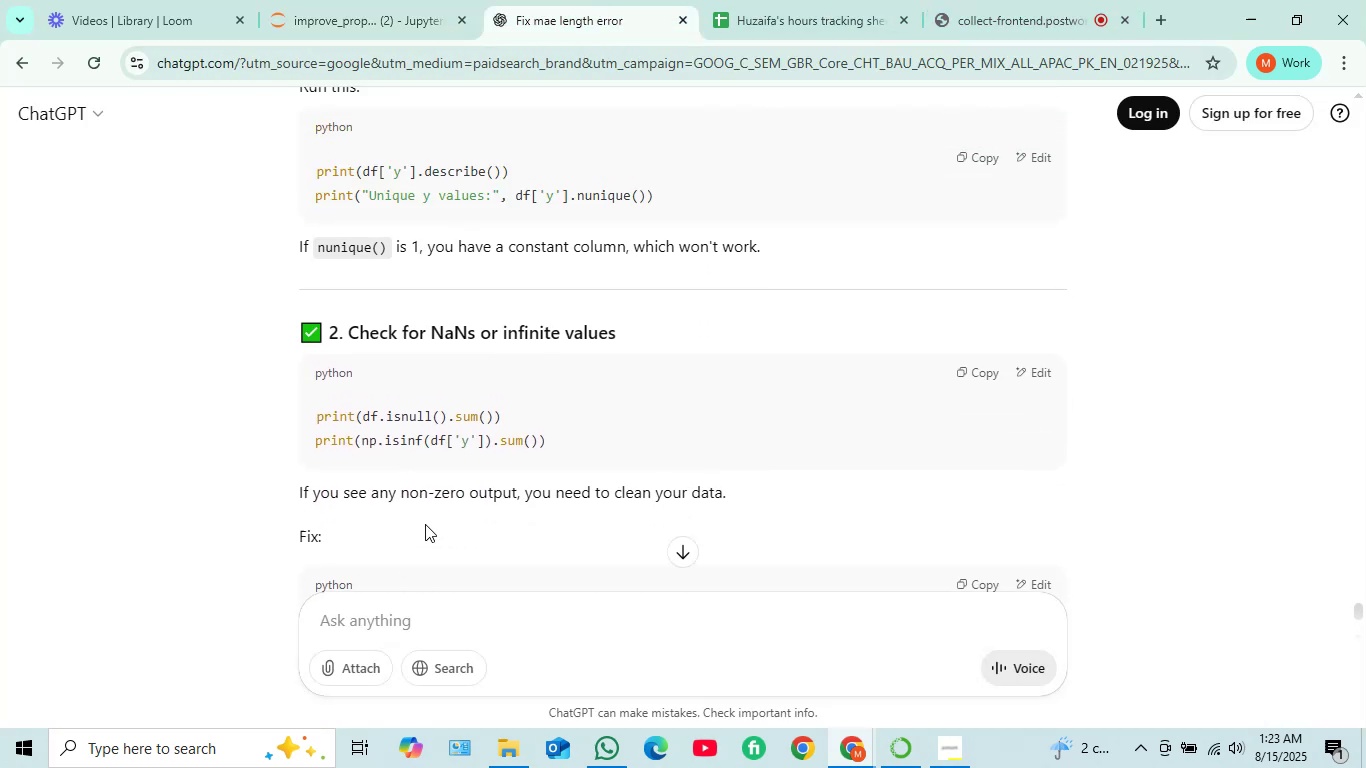 
scroll: coordinate [425, 524], scroll_direction: up, amount: 4.0
 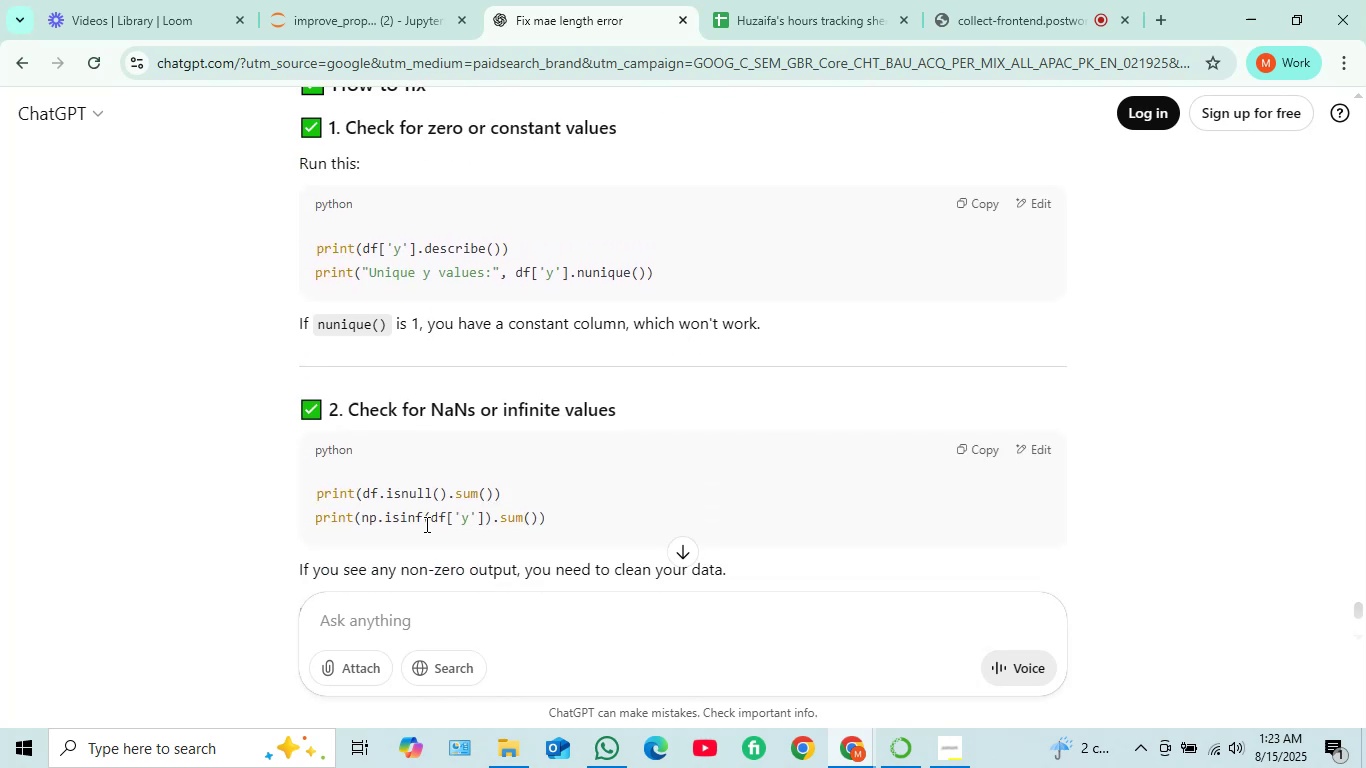 
scroll: coordinate [425, 524], scroll_direction: down, amount: 3.0
 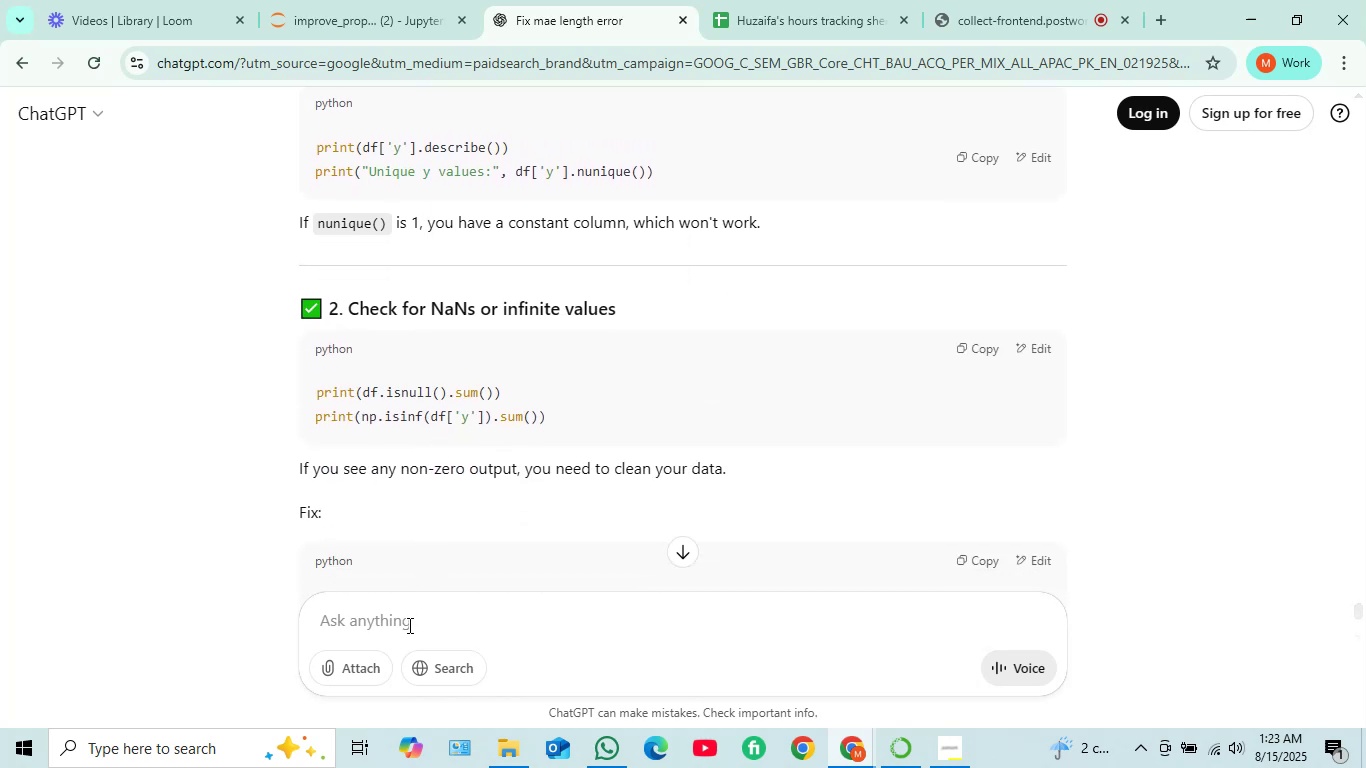 
left_click([408, 625])
 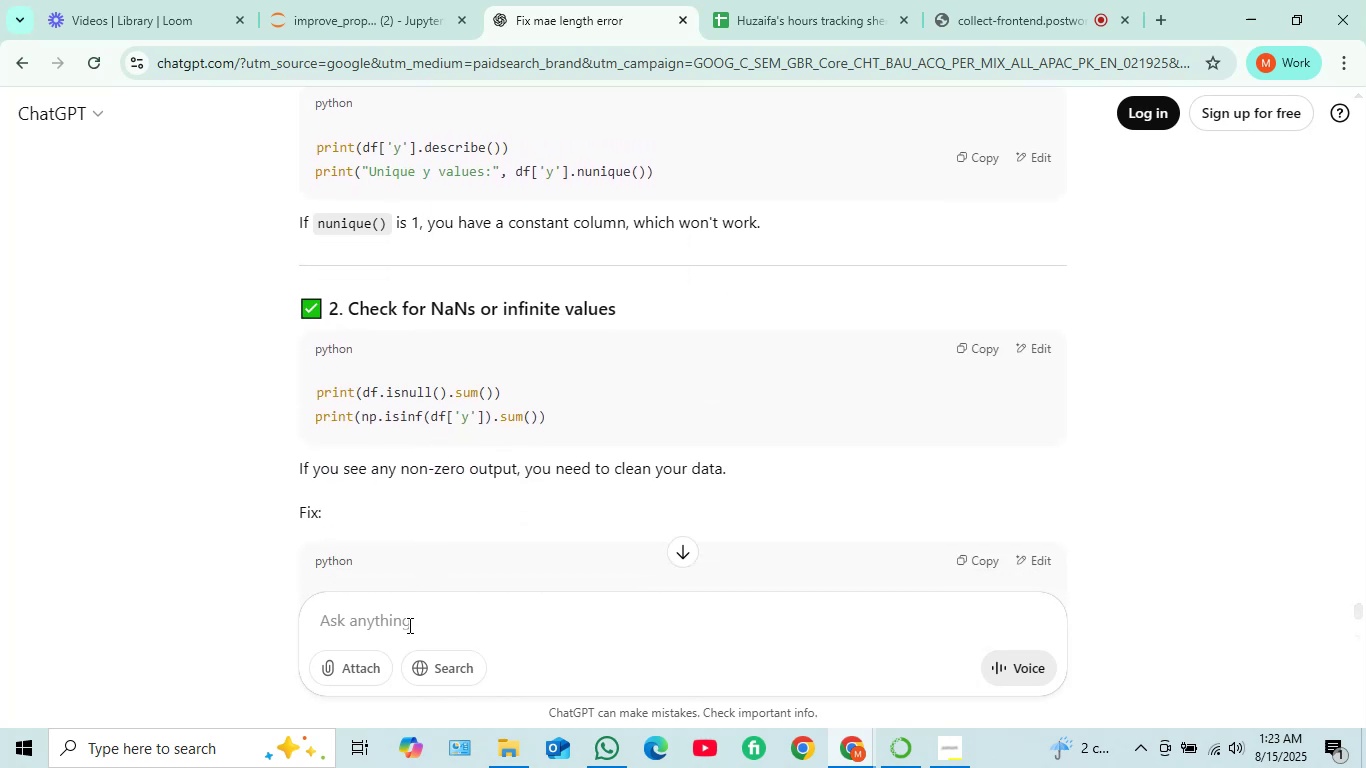 
key(Control+V)
 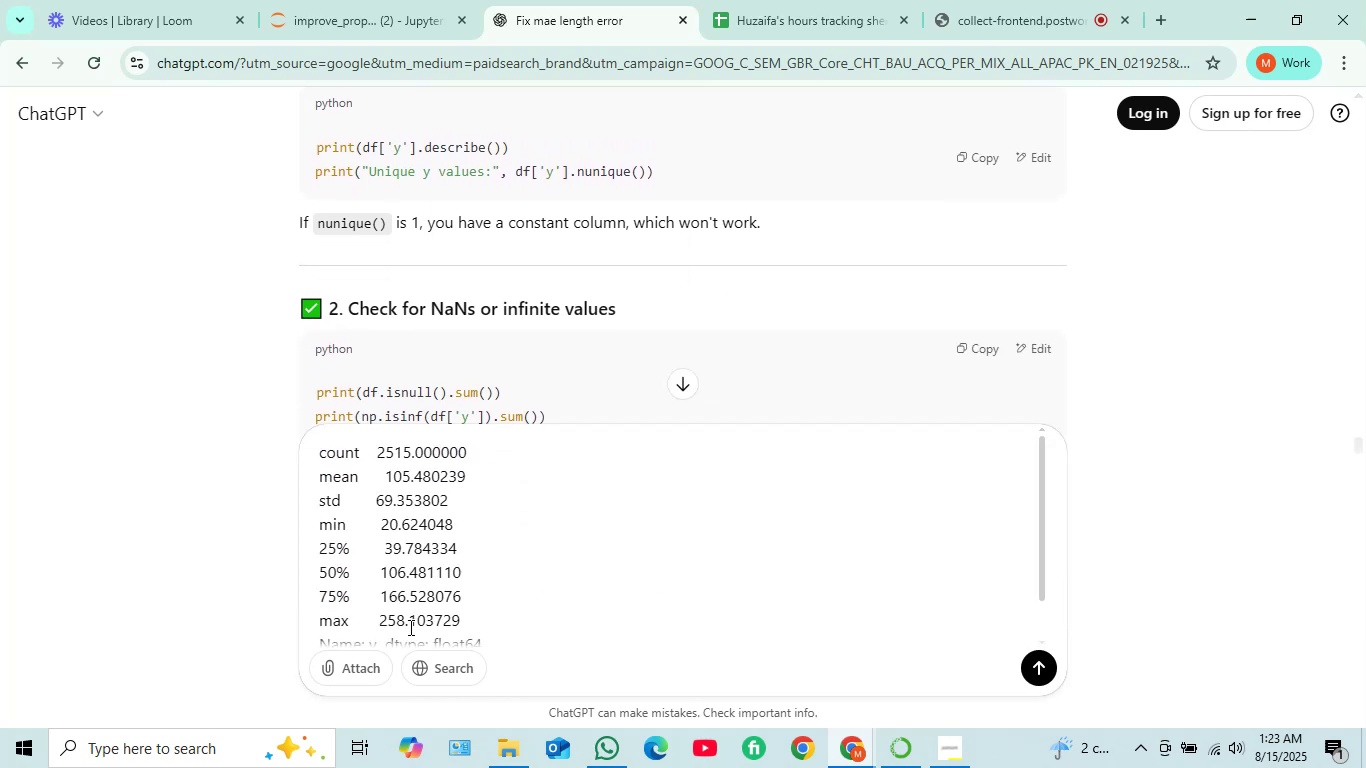 
key(Enter)
 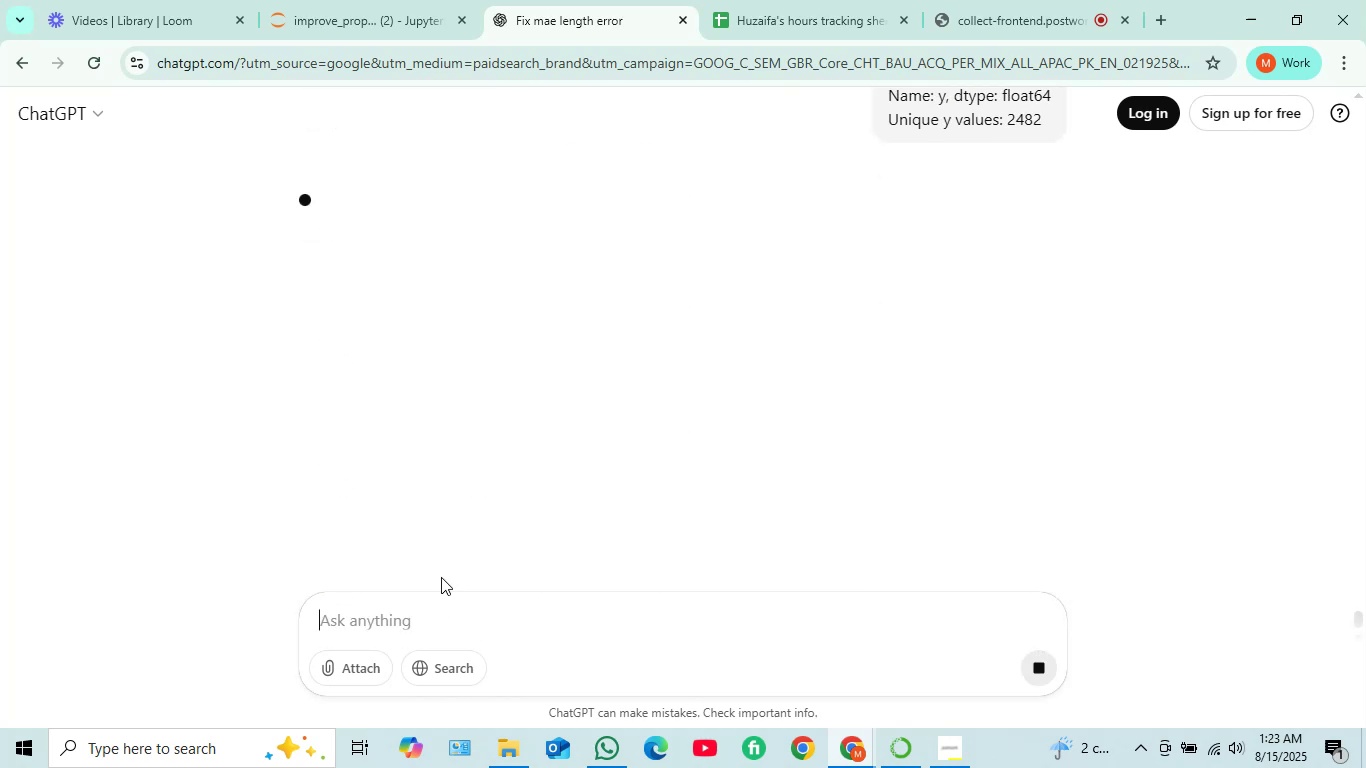 
scroll: coordinate [441, 577], scroll_direction: up, amount: 6.0
 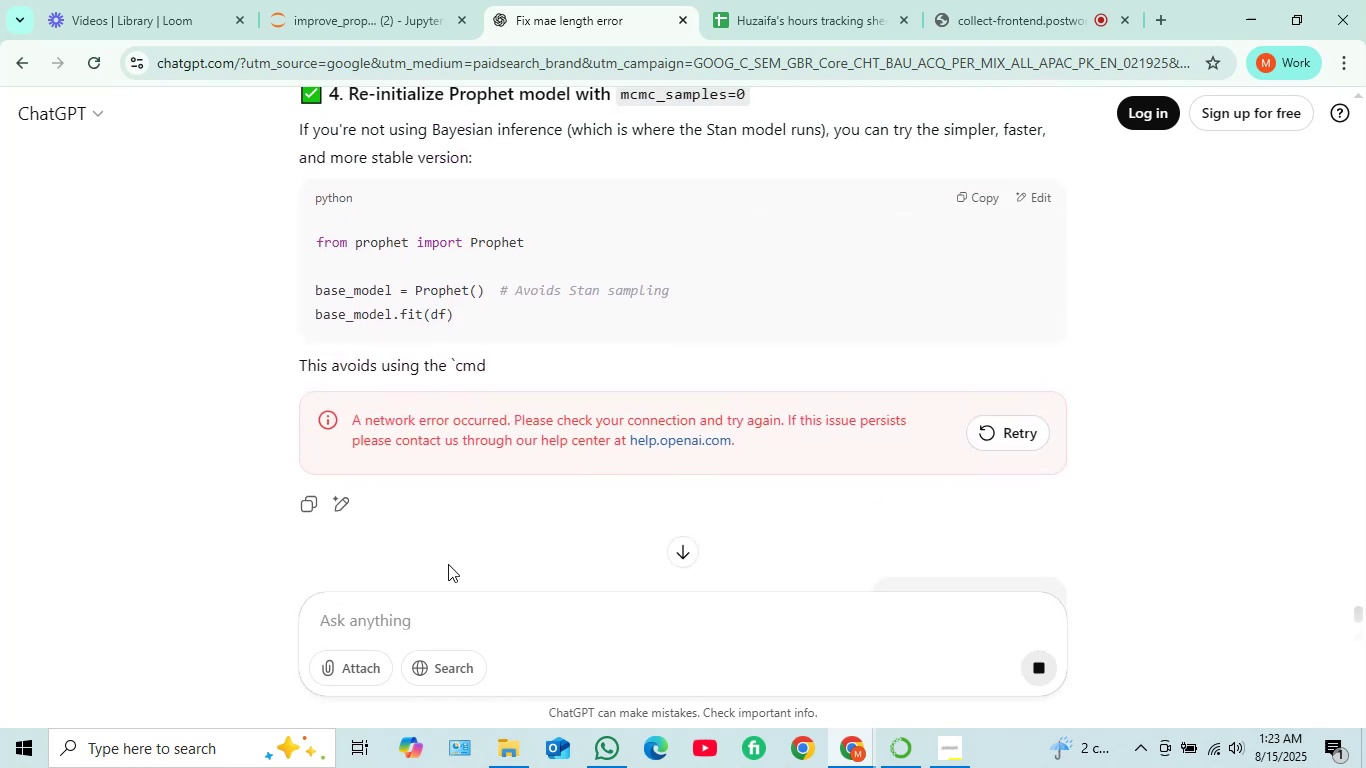 
scroll: coordinate [534, 531], scroll_direction: down, amount: 5.0
 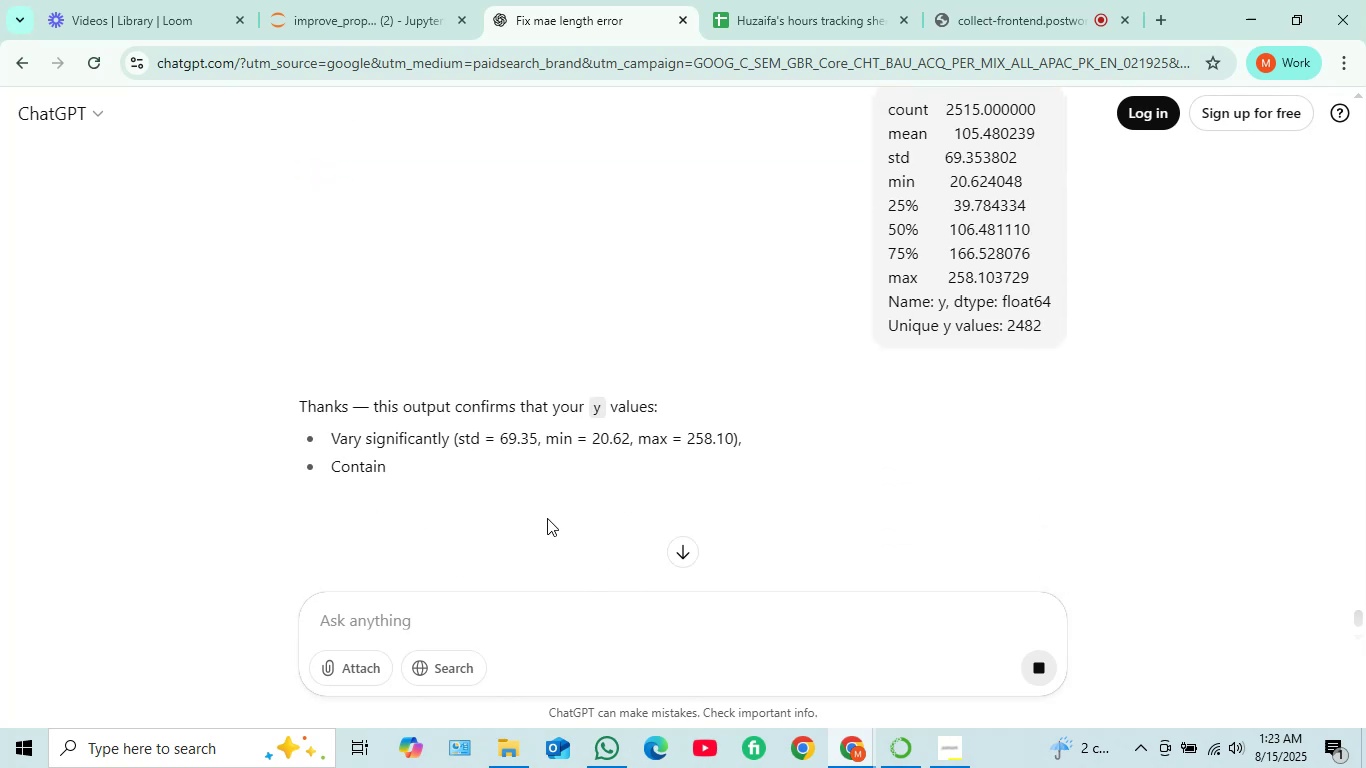 
scroll: coordinate [547, 518], scroll_direction: up, amount: 4.0
 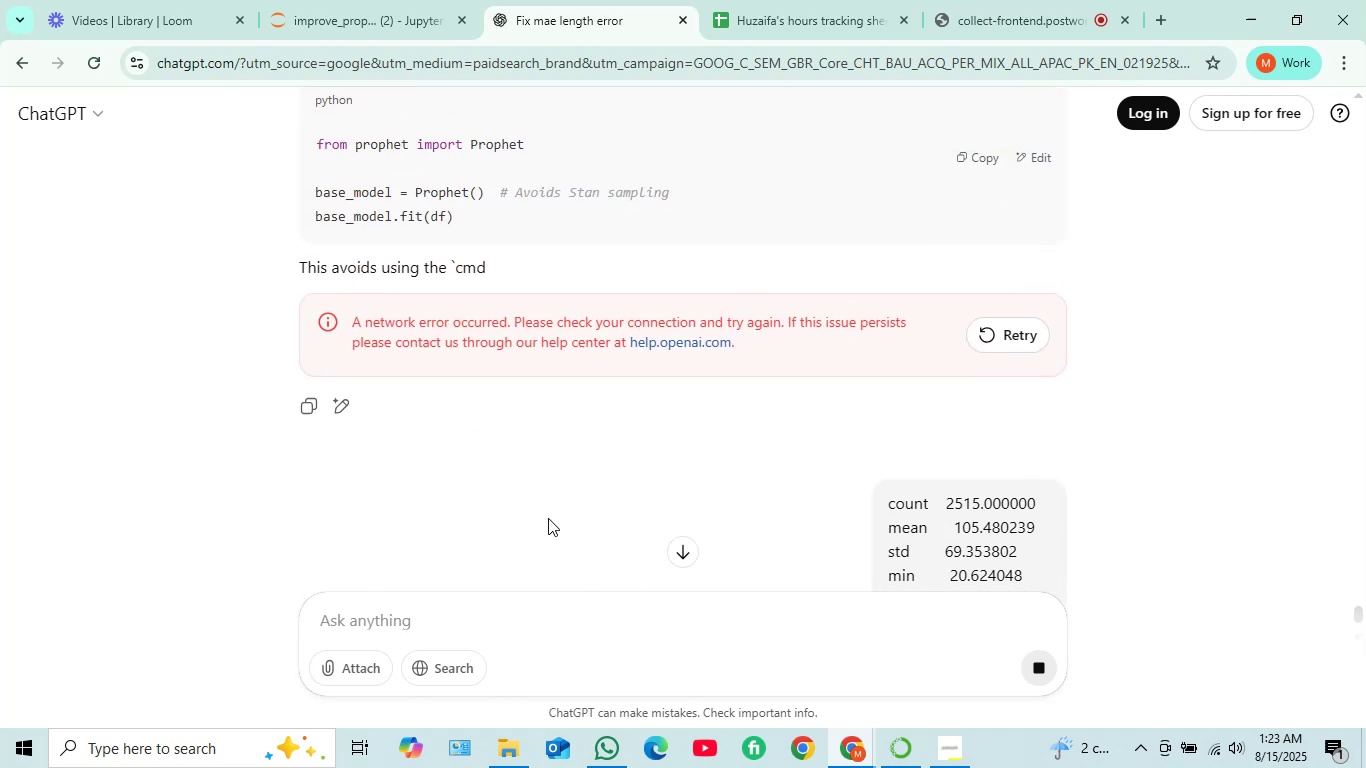 
scroll: coordinate [548, 518], scroll_direction: down, amount: 3.0
 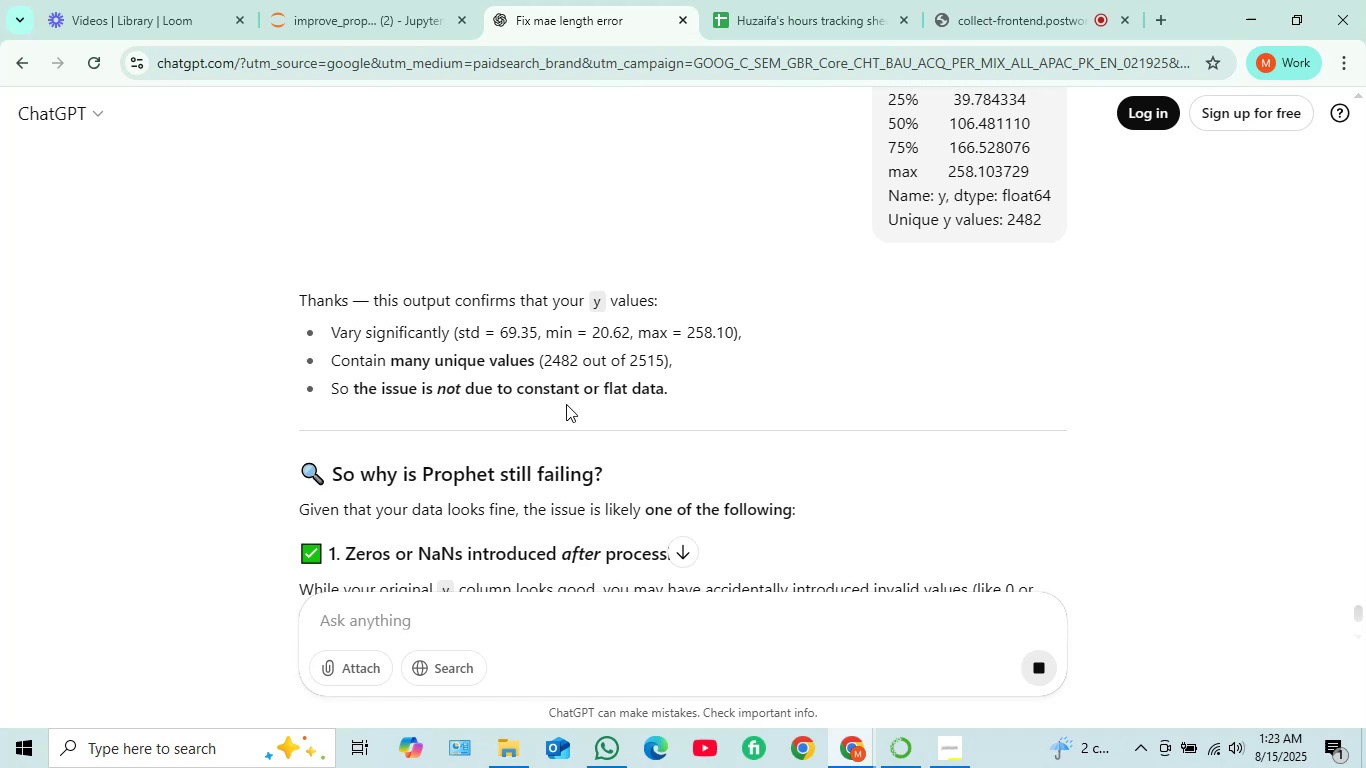 
wait(7.58)
 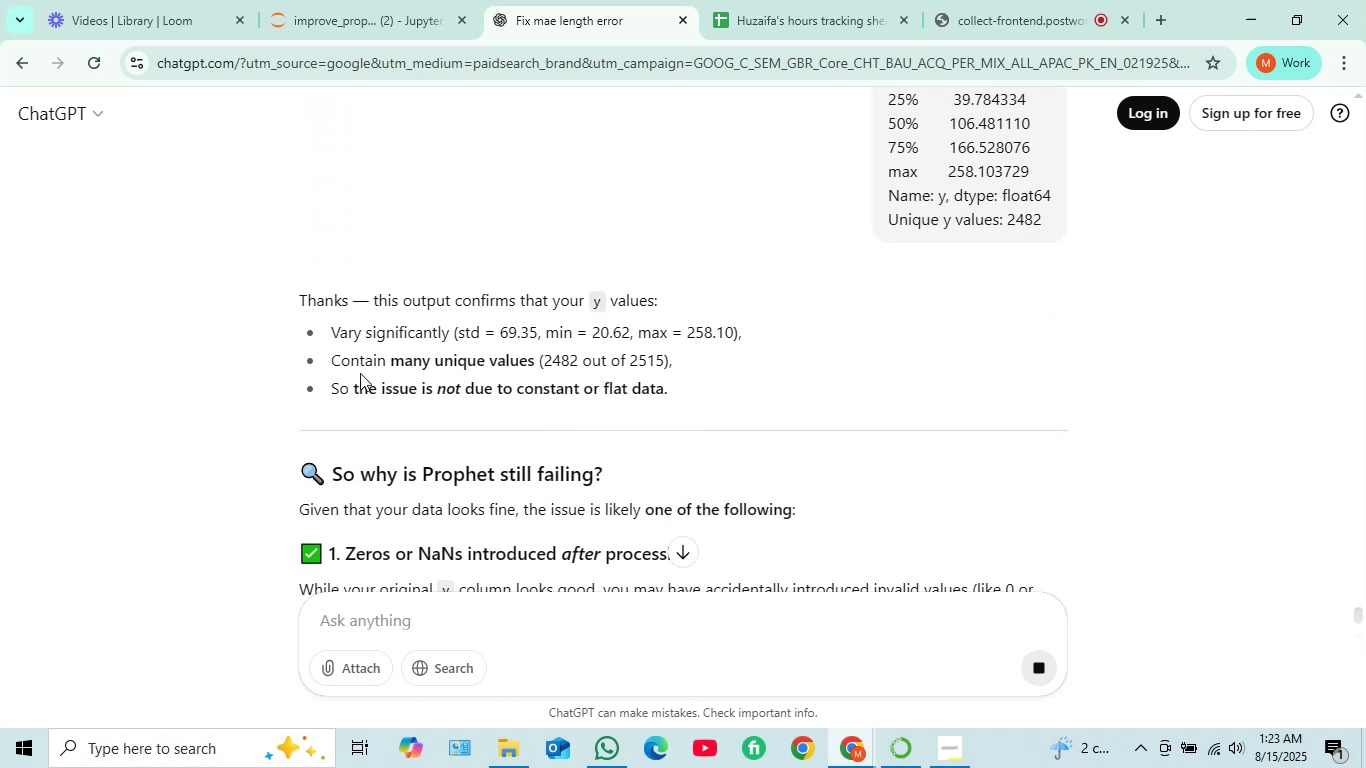 
scroll: coordinate [422, 444], scroll_direction: down, amount: 1.0
 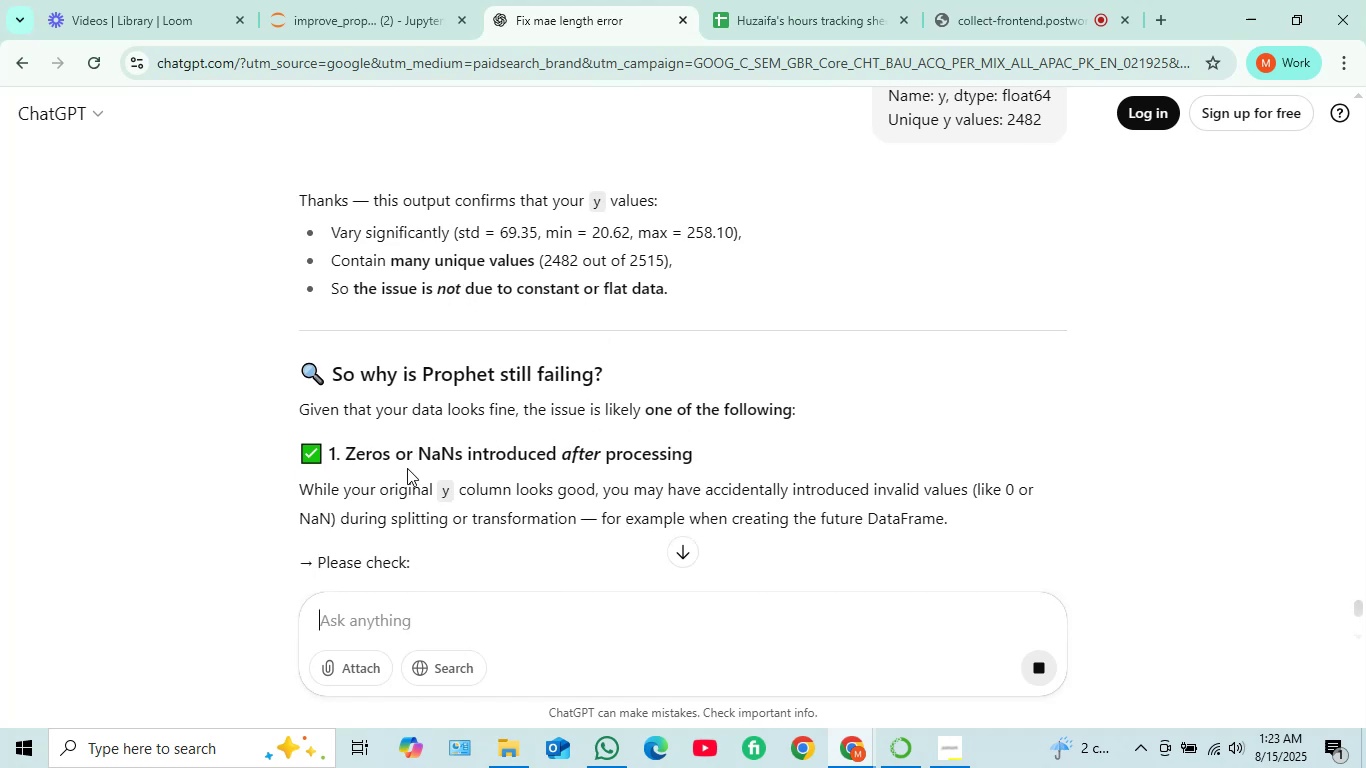 
wait(5.58)
 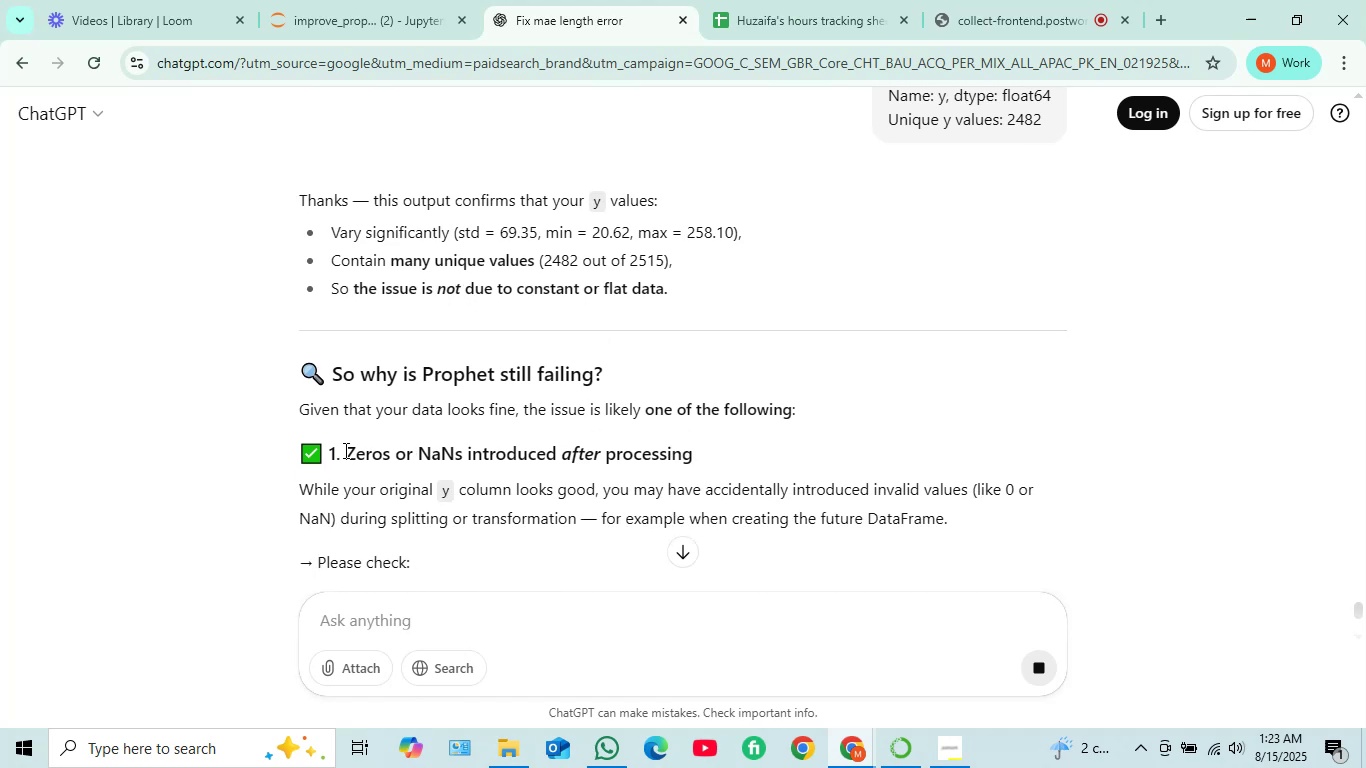 
scroll: coordinate [471, 468], scroll_direction: down, amount: 3.0
 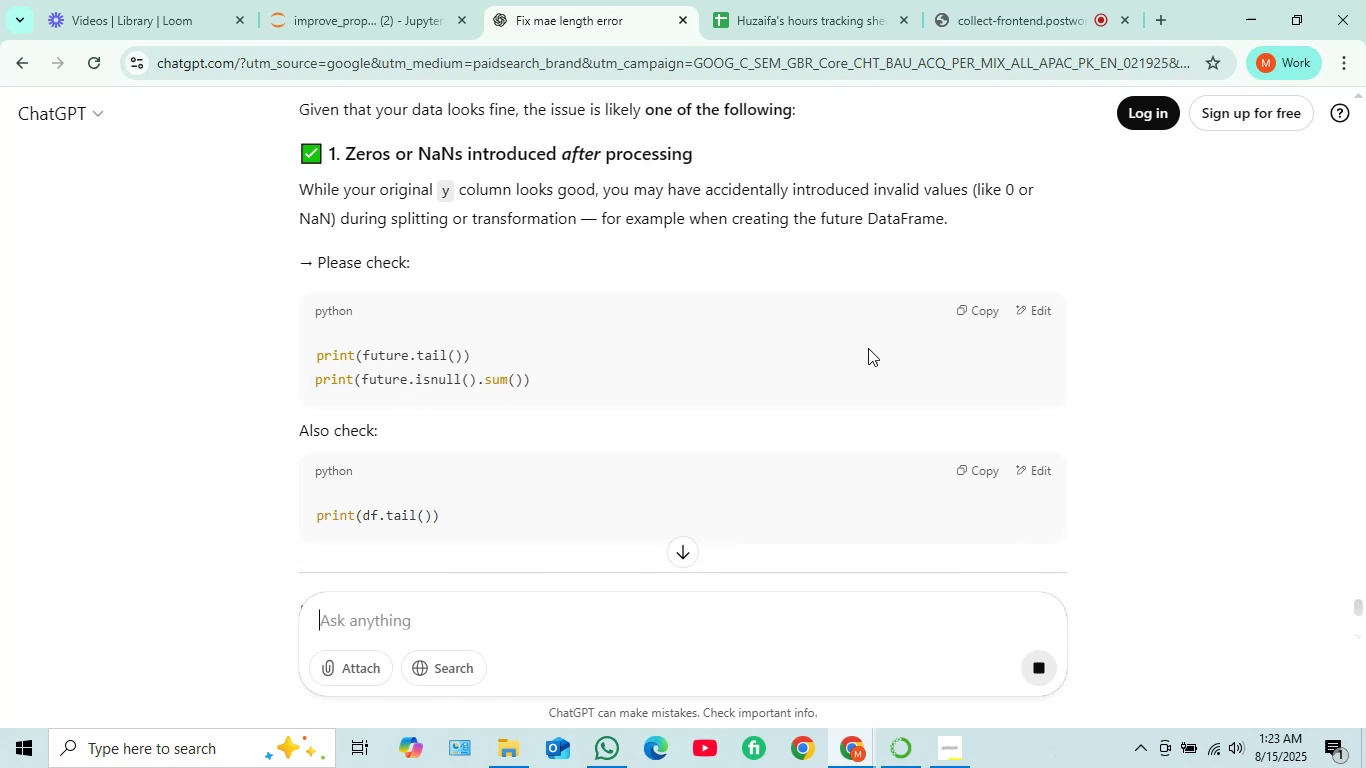 
wait(5.53)
 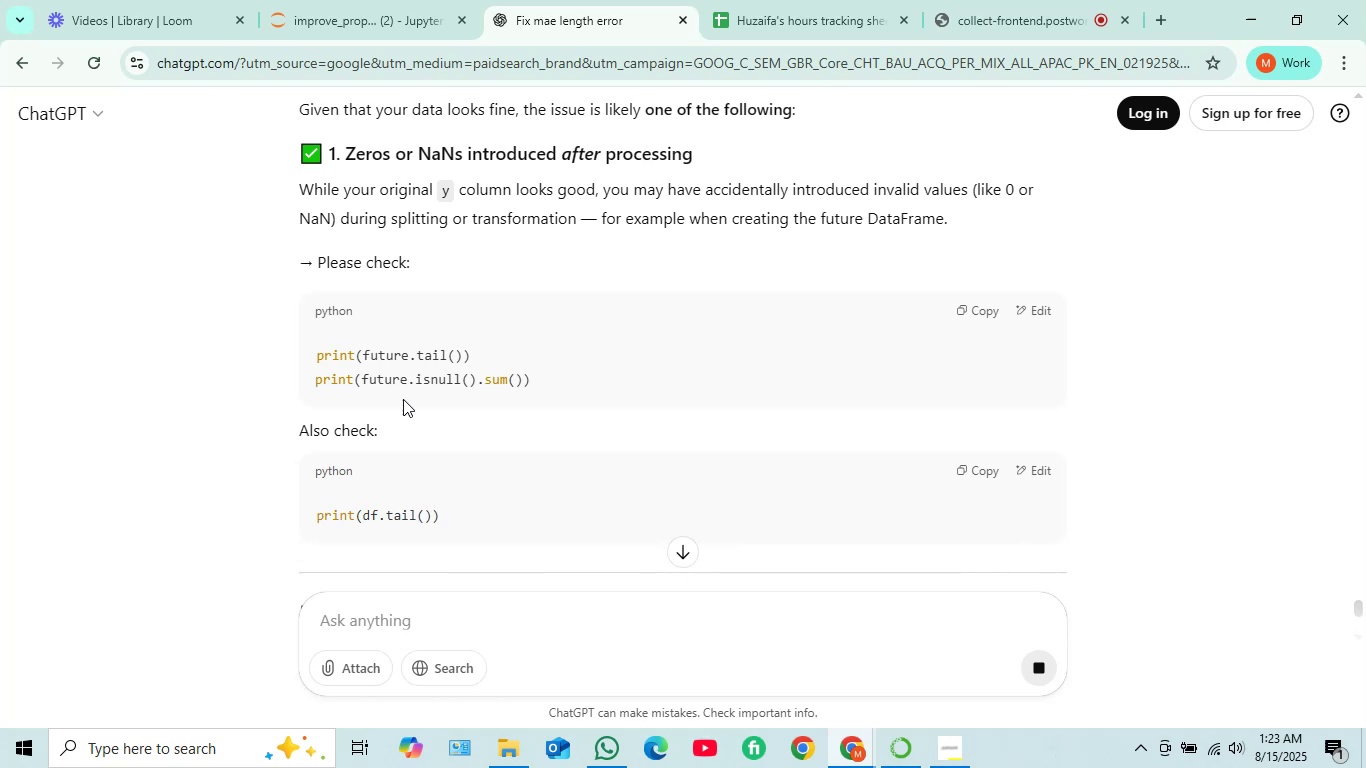 
left_click([991, 308])
 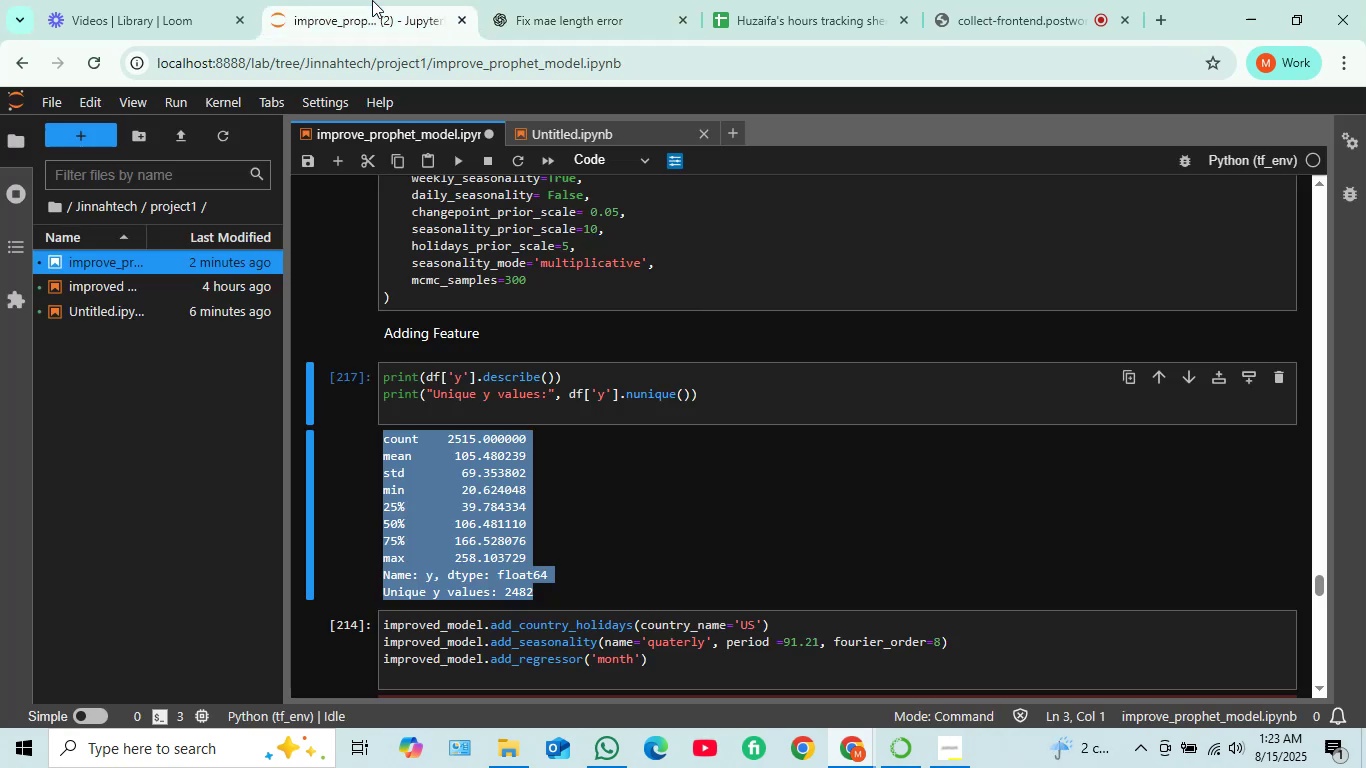 
left_click([372, 0])
 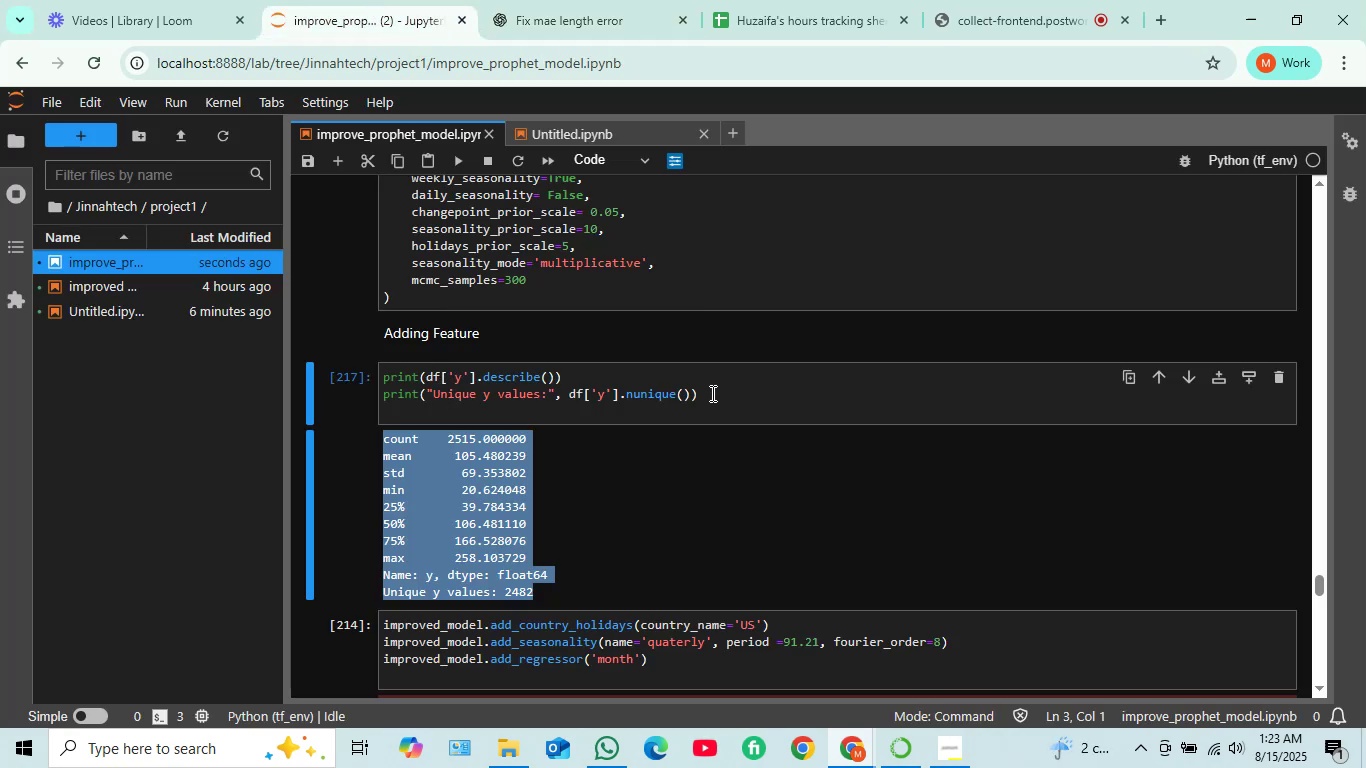 
left_click([711, 393])
 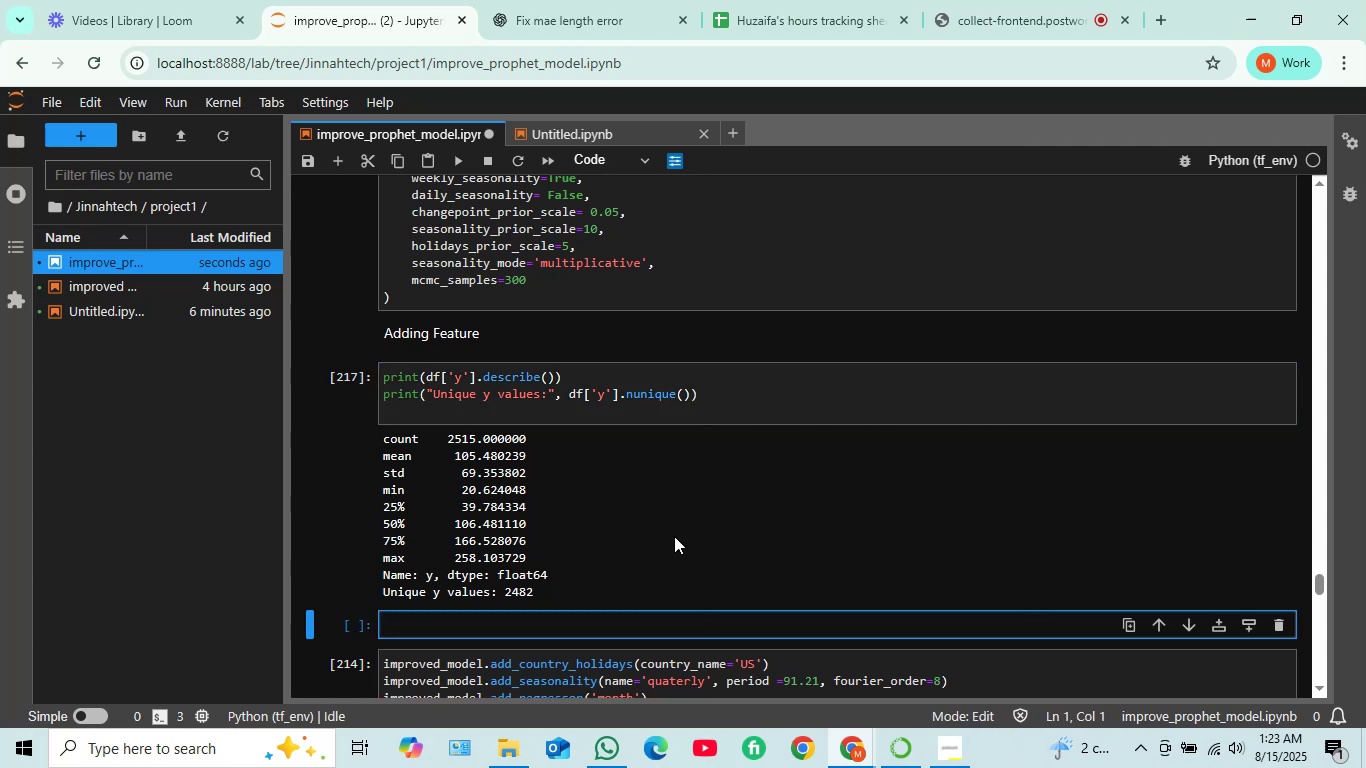 
left_click([547, 621])
 